 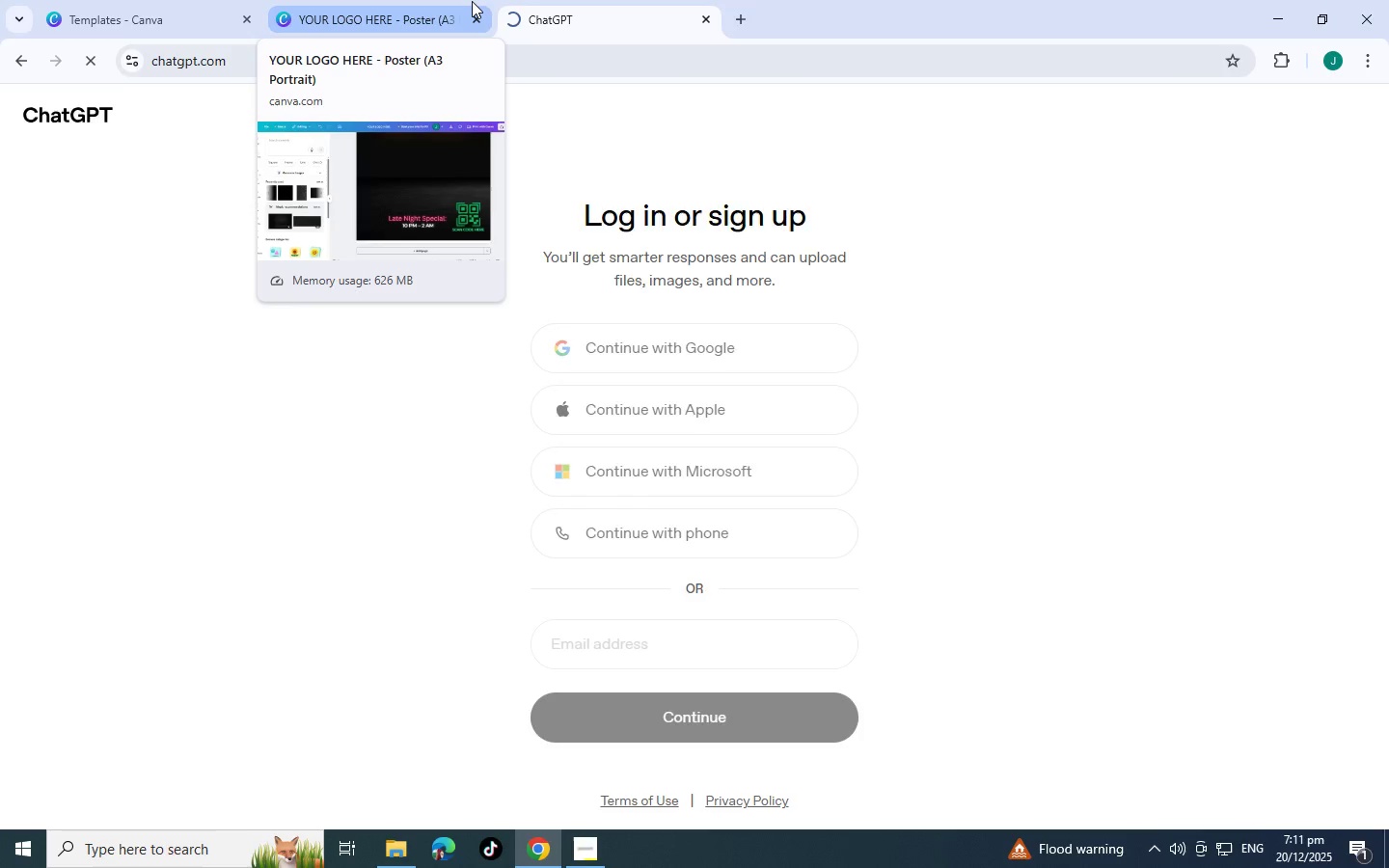 
key(Control+V)
 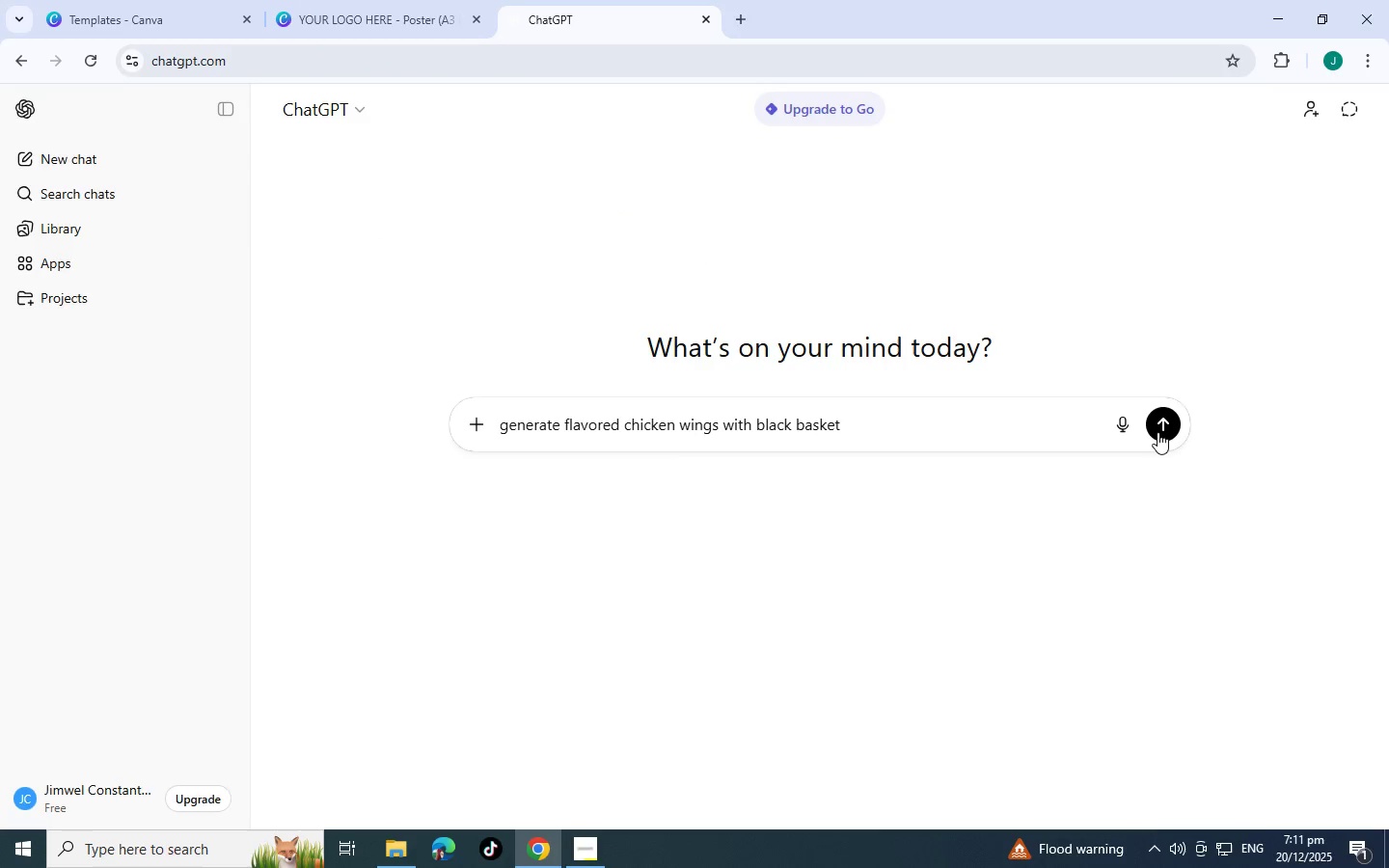 
left_click([1162, 427])
 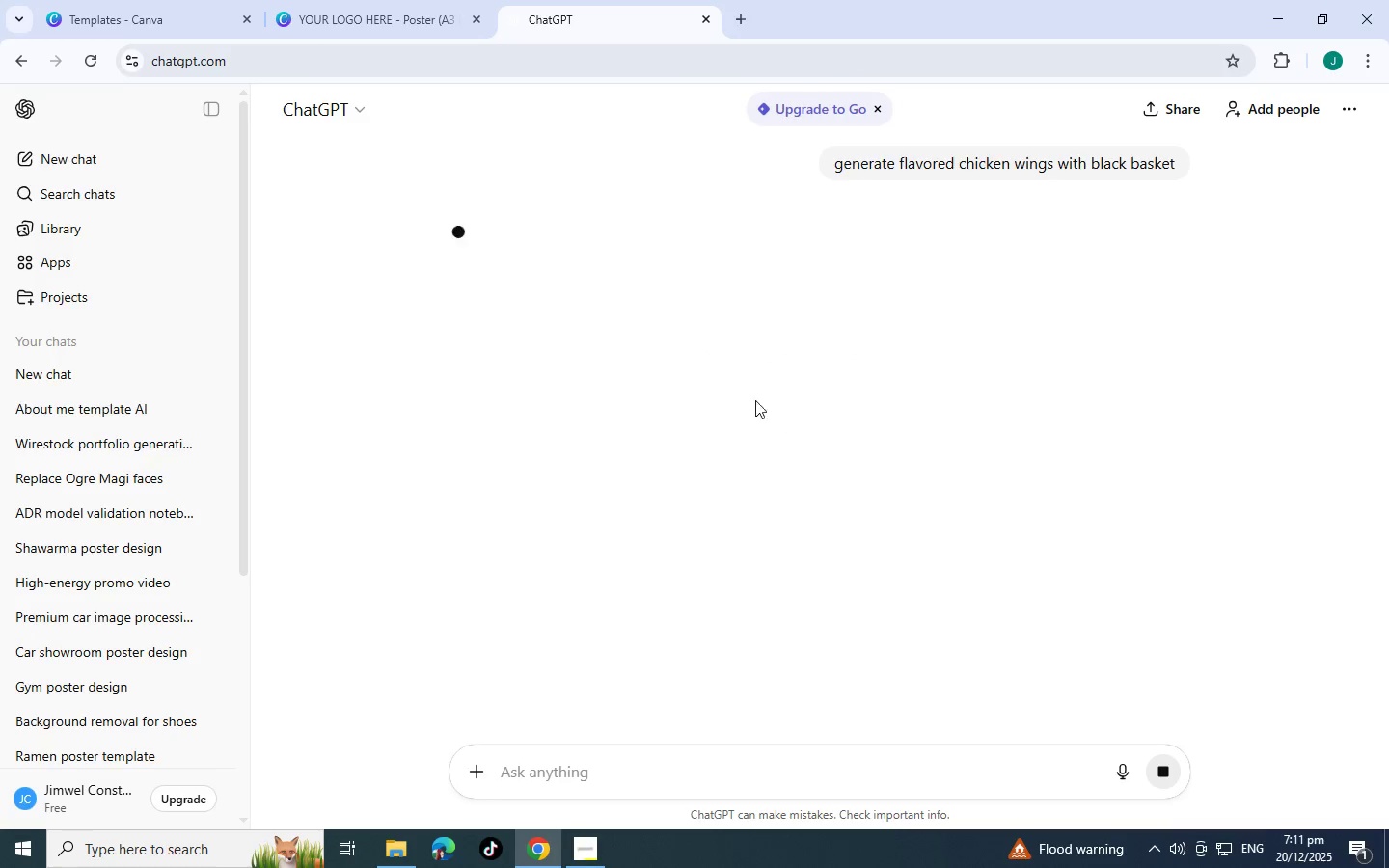 
mouse_move([676, 400])
 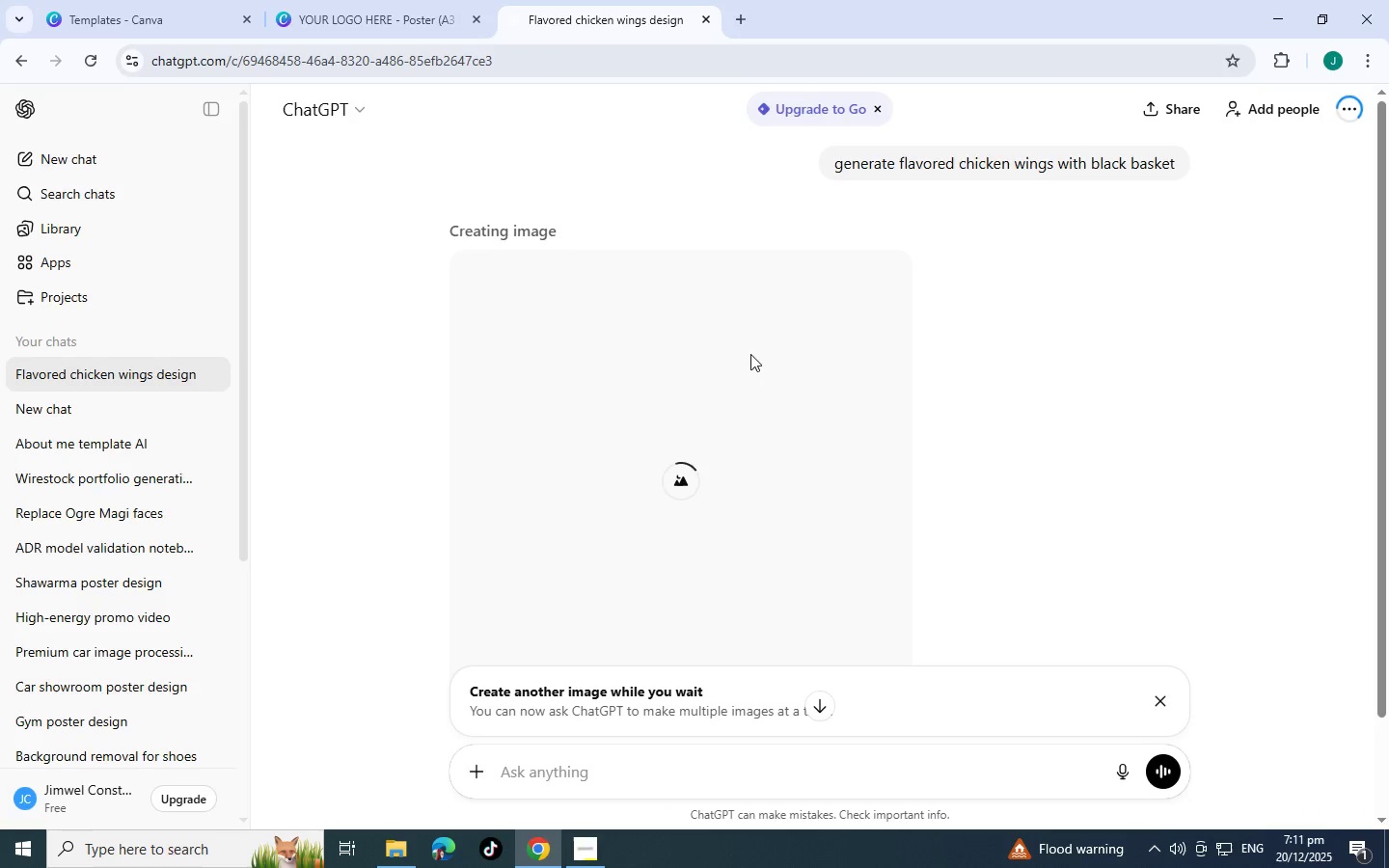 
scroll: coordinate [752, 372], scroll_direction: down, amount: 1.0
 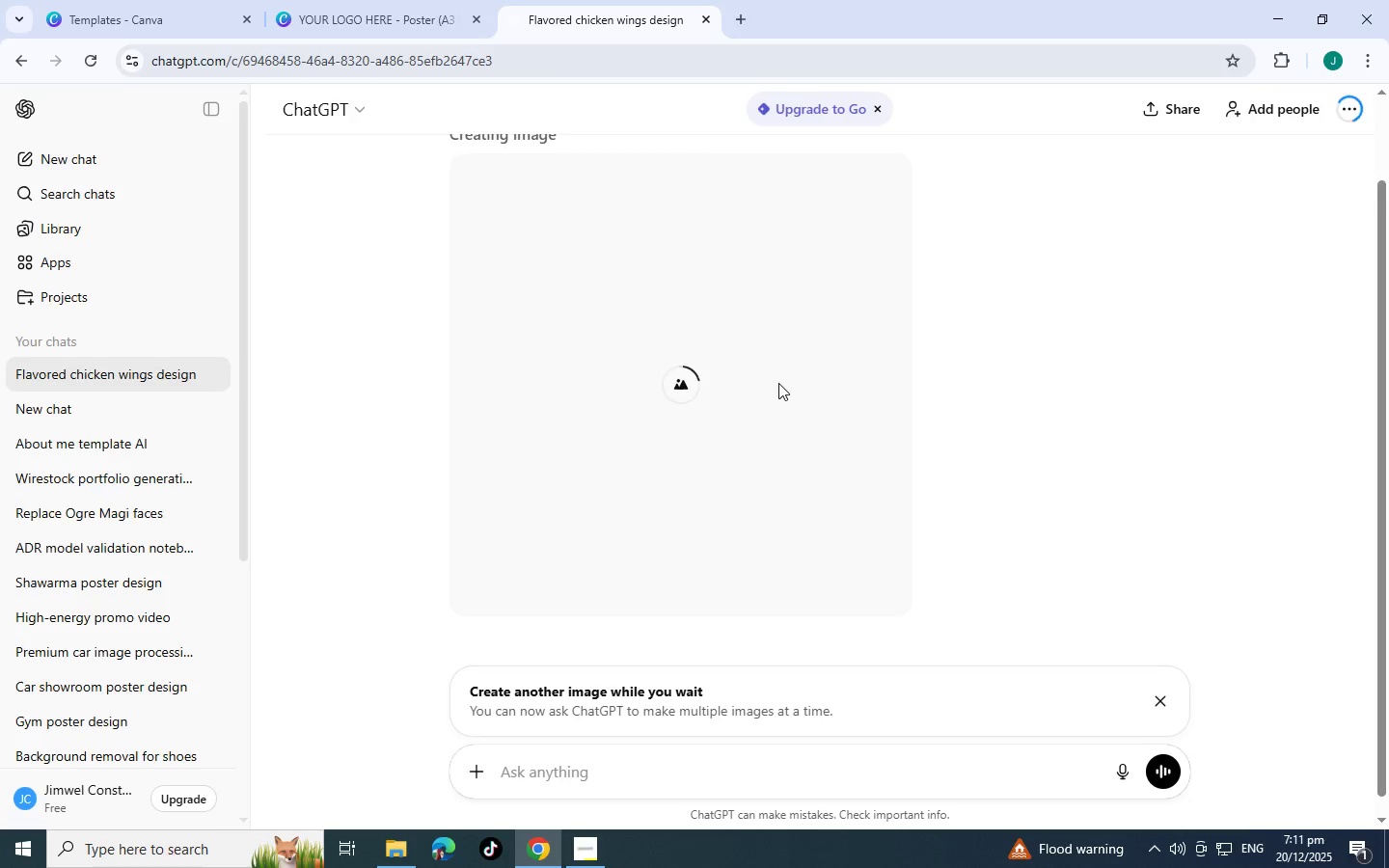 
wait(7.26)
 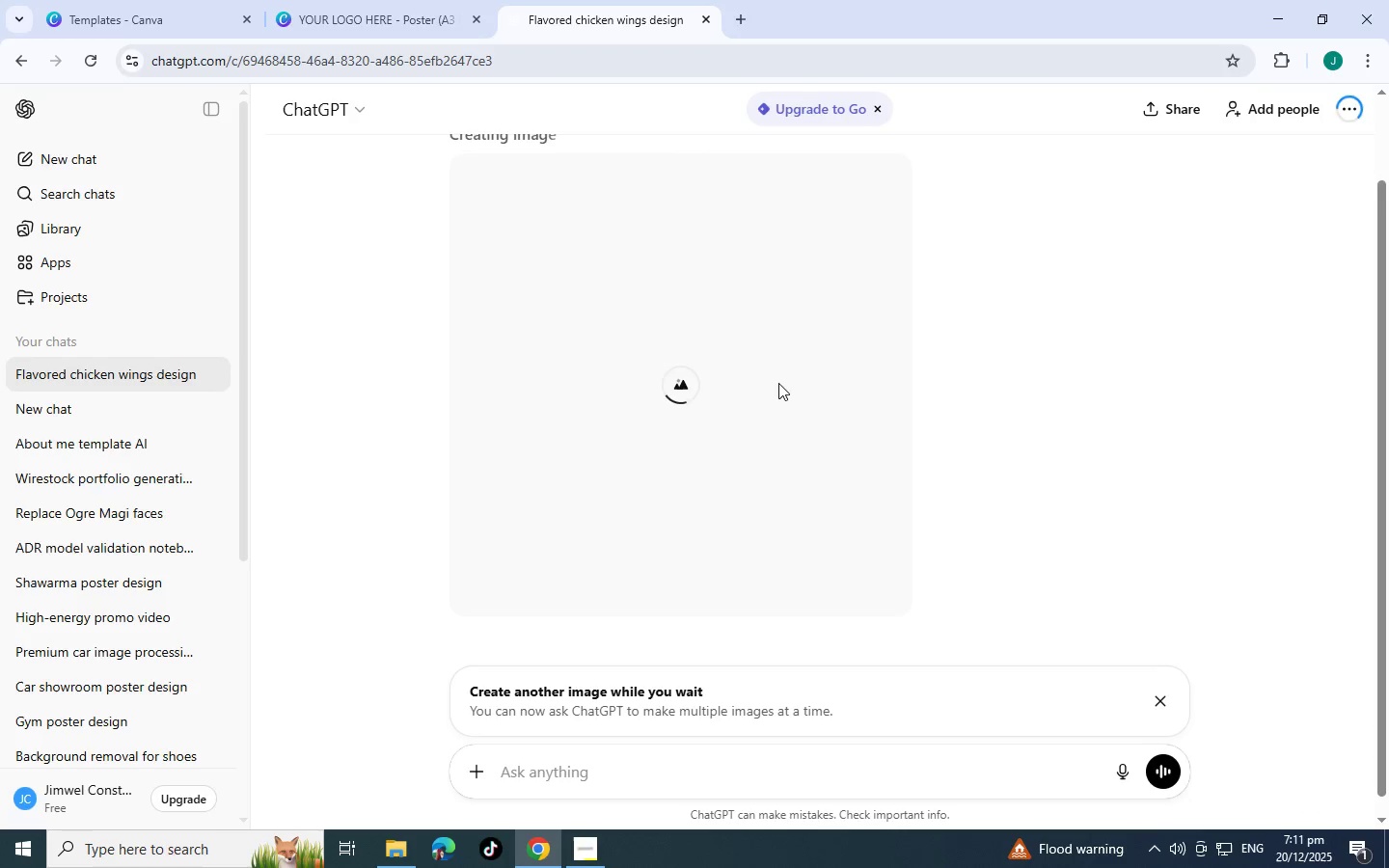 
scroll: coordinate [697, 337], scroll_direction: down, amount: 1.0
 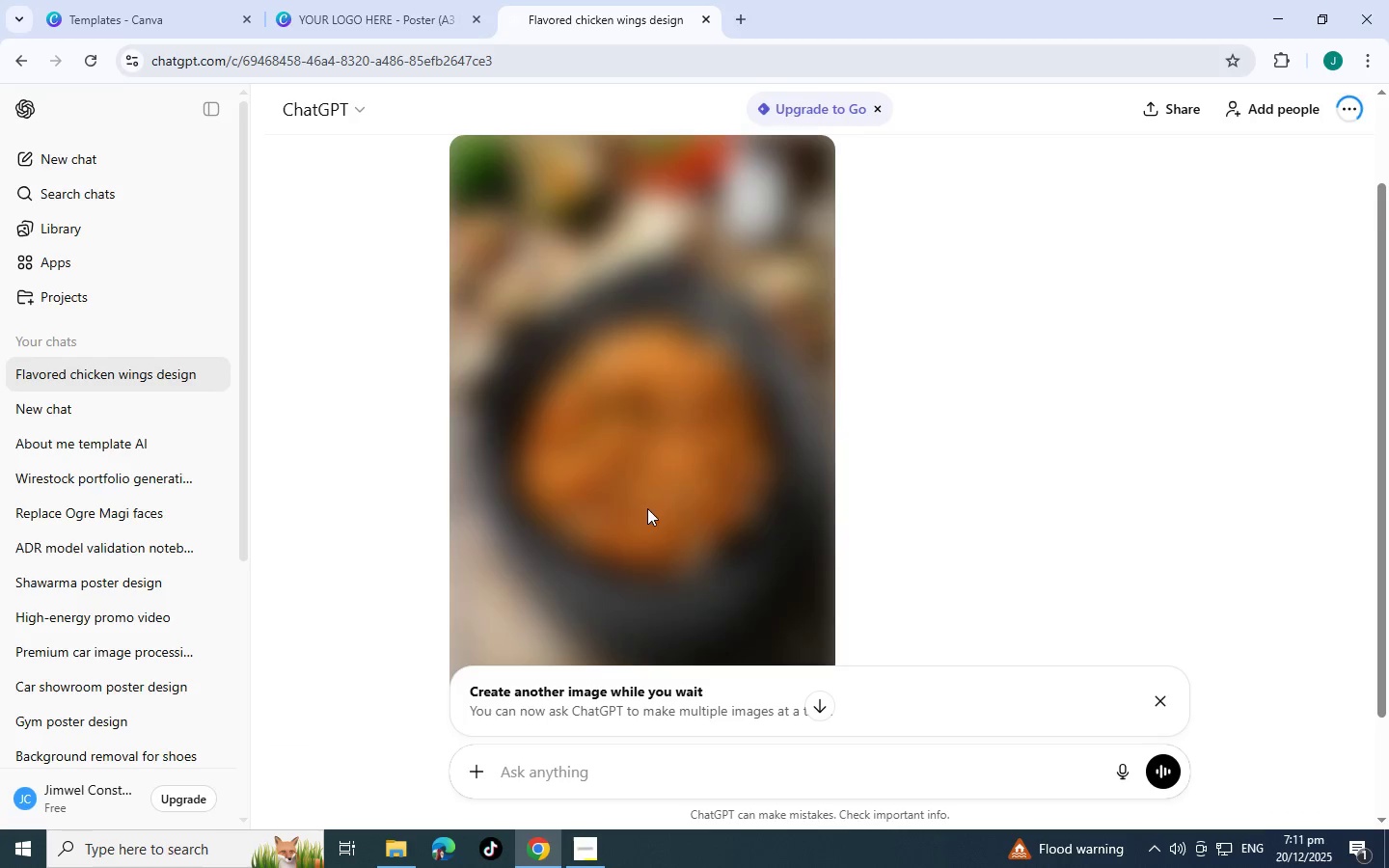 
wait(6.14)
 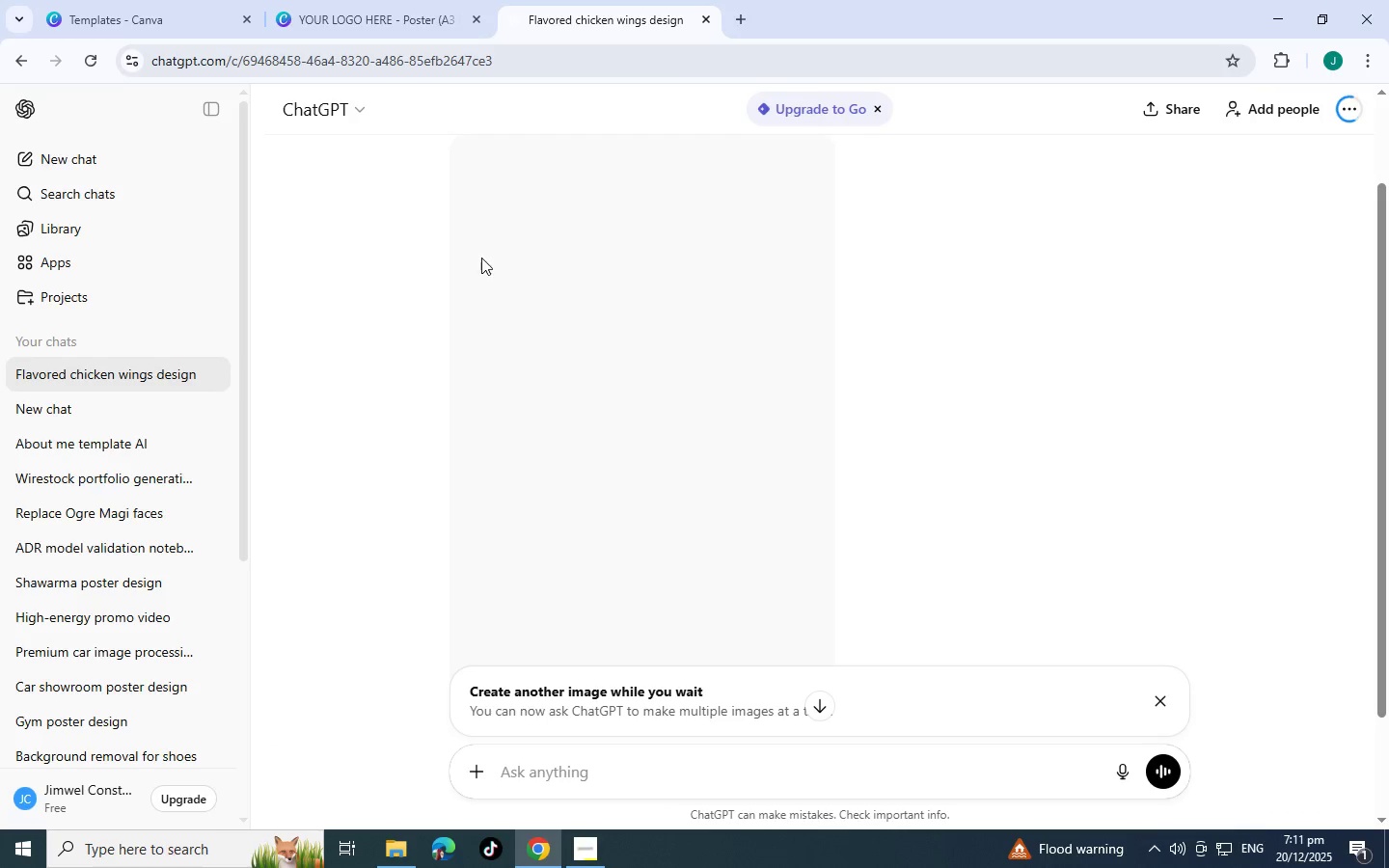 
left_click([648, 439])
 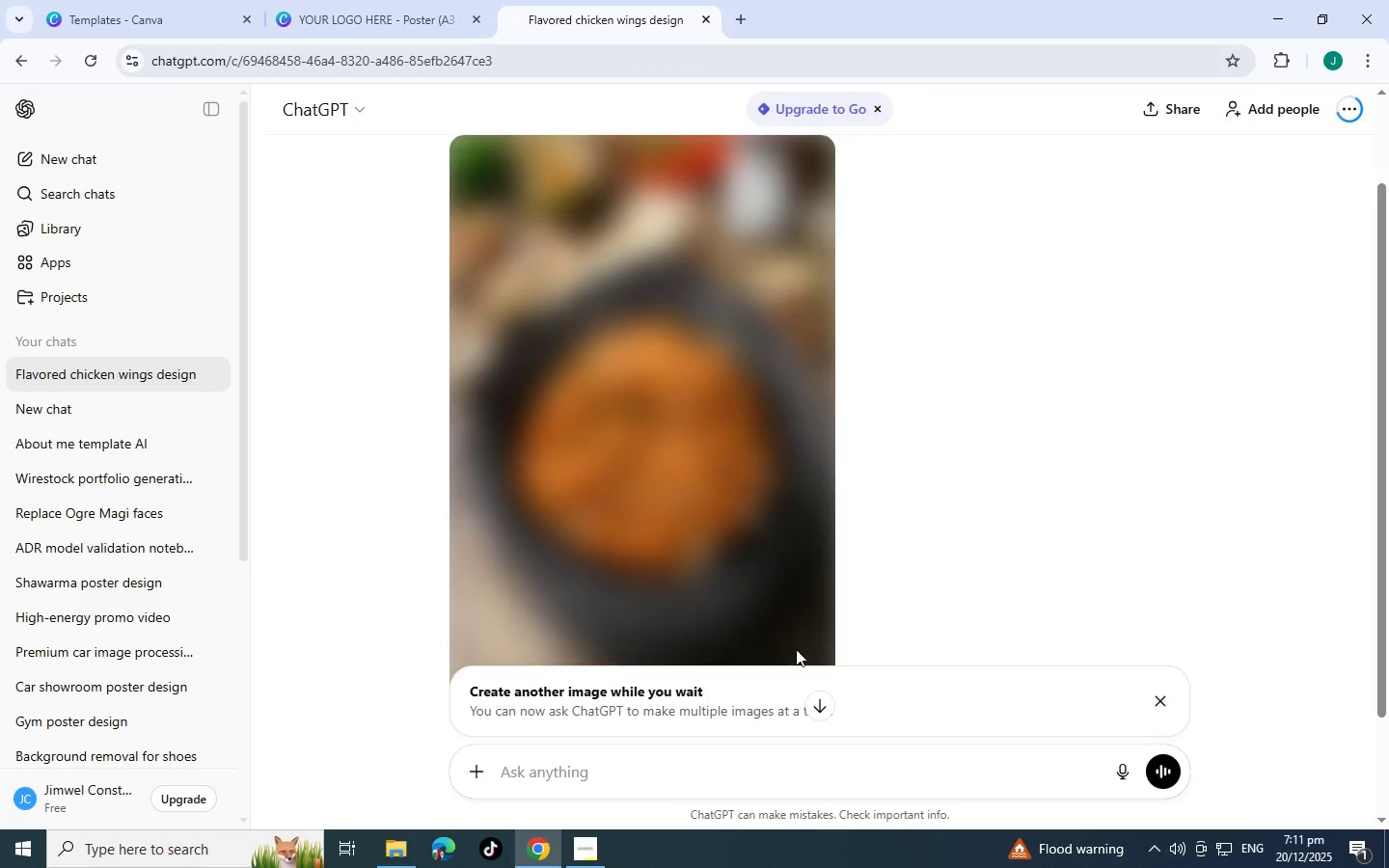 
scroll: coordinate [805, 610], scroll_direction: down, amount: 1.0
 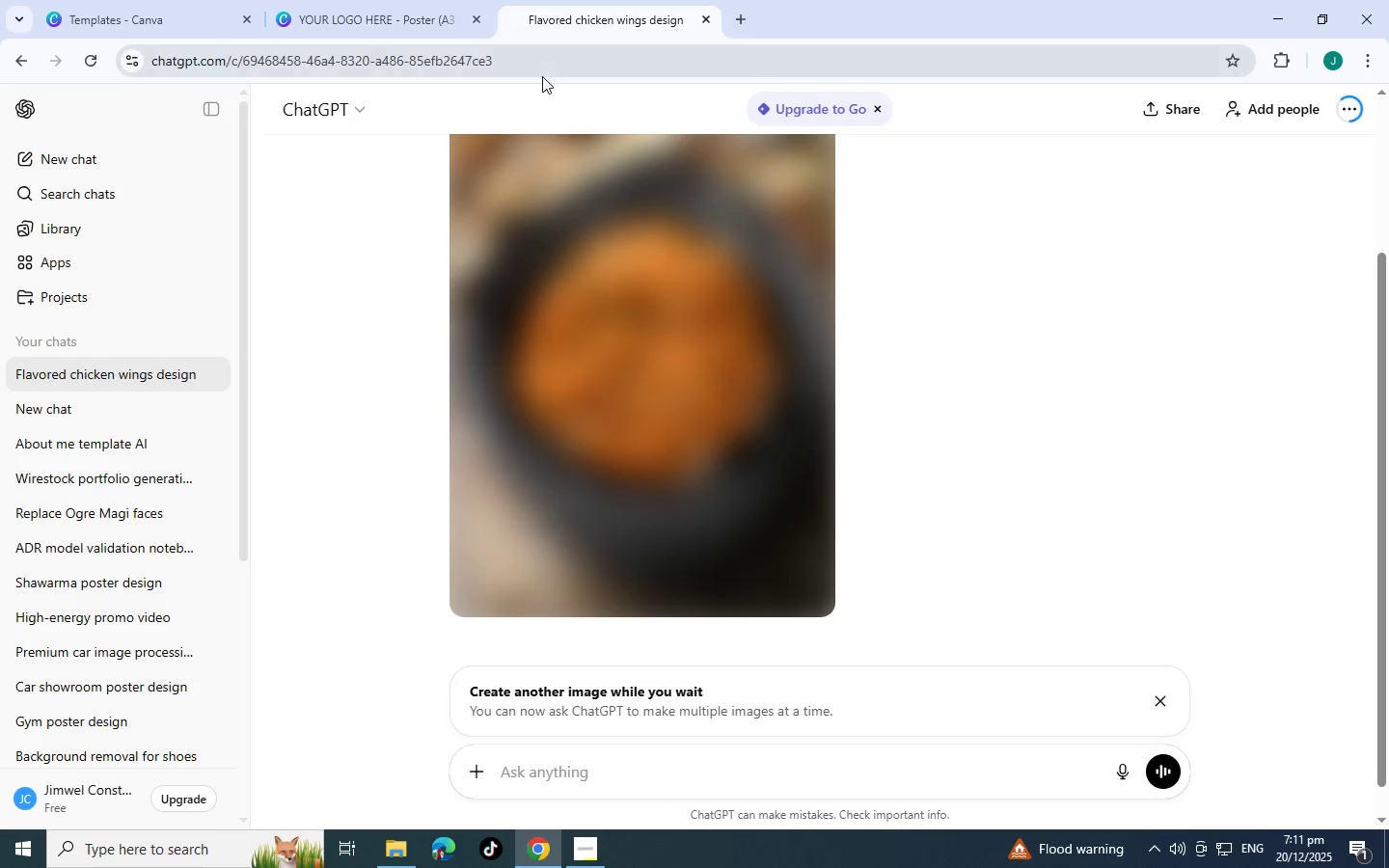 
scroll: coordinate [942, 411], scroll_direction: up, amount: 12.0
 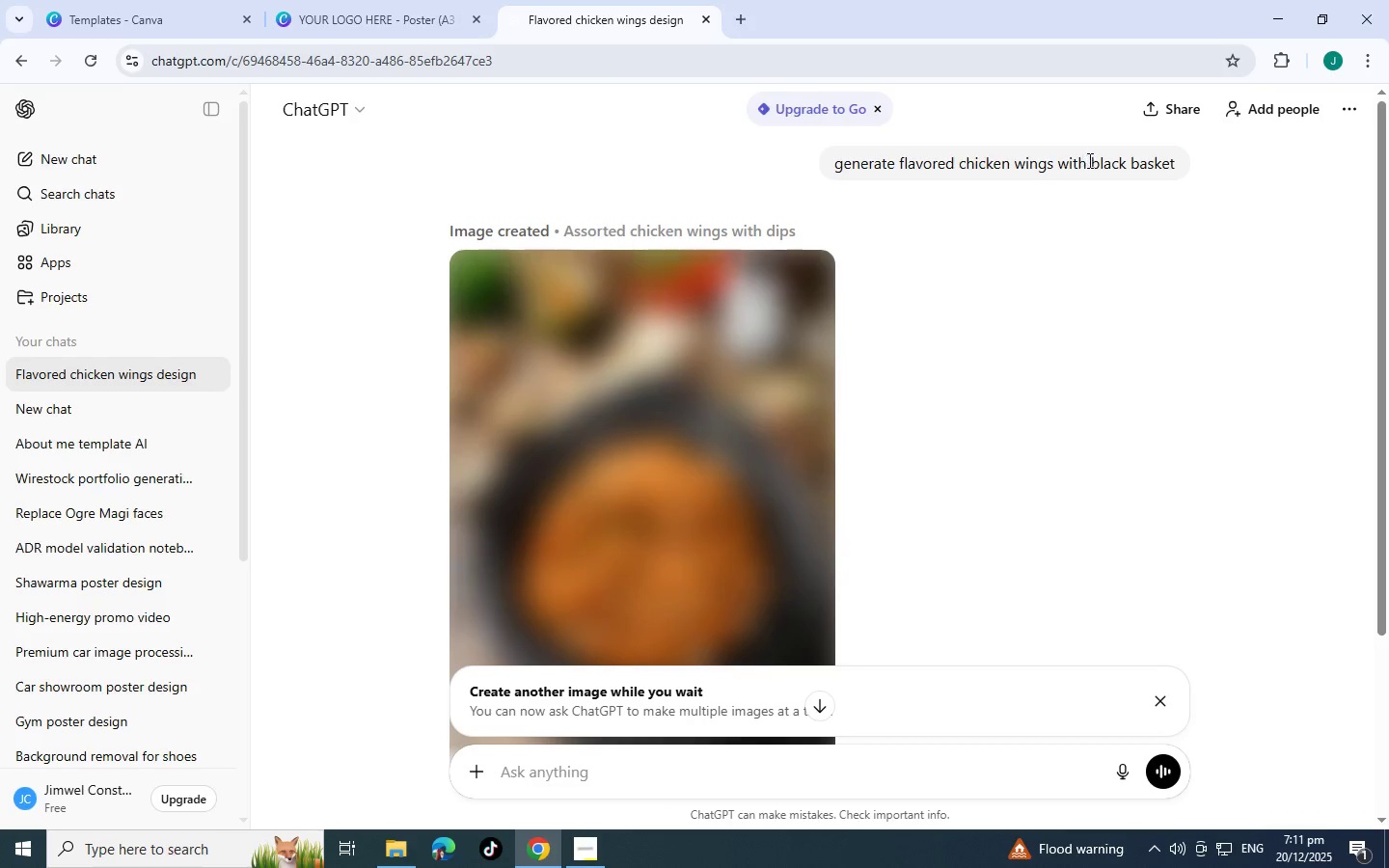 
left_click([1088, 160])
 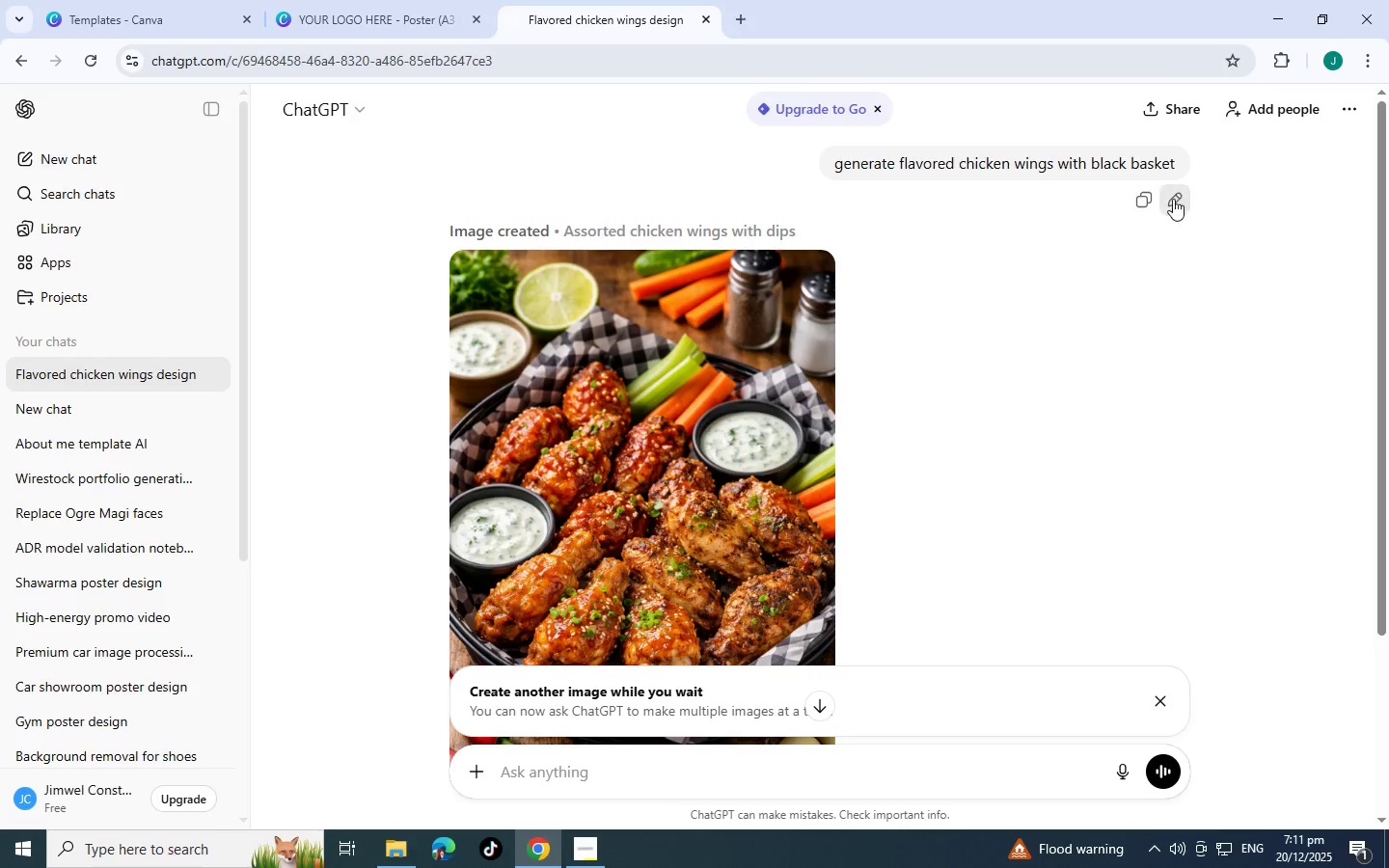 
left_click([1173, 199])
 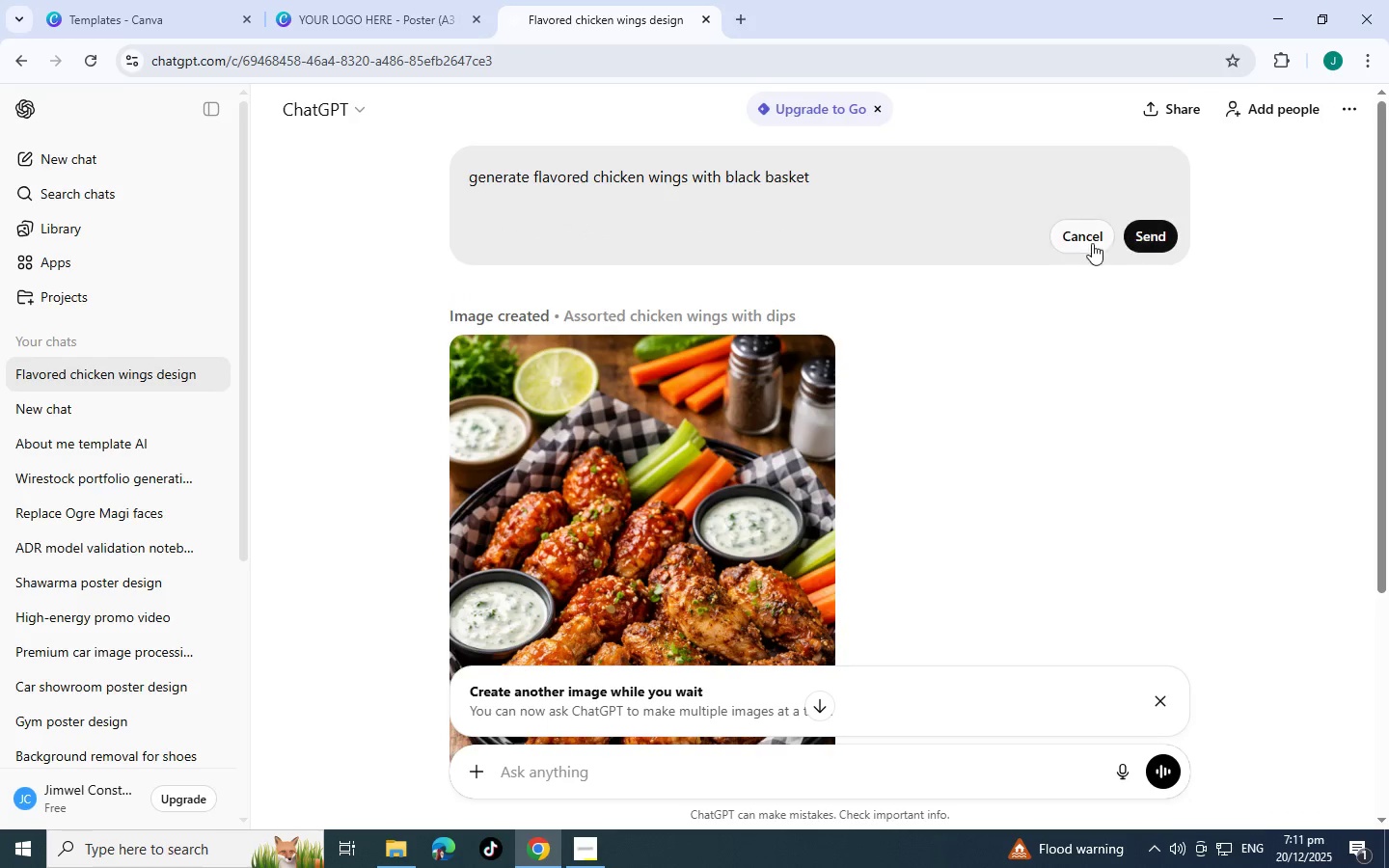 
scroll: coordinate [962, 408], scroll_direction: down, amount: 3.0
 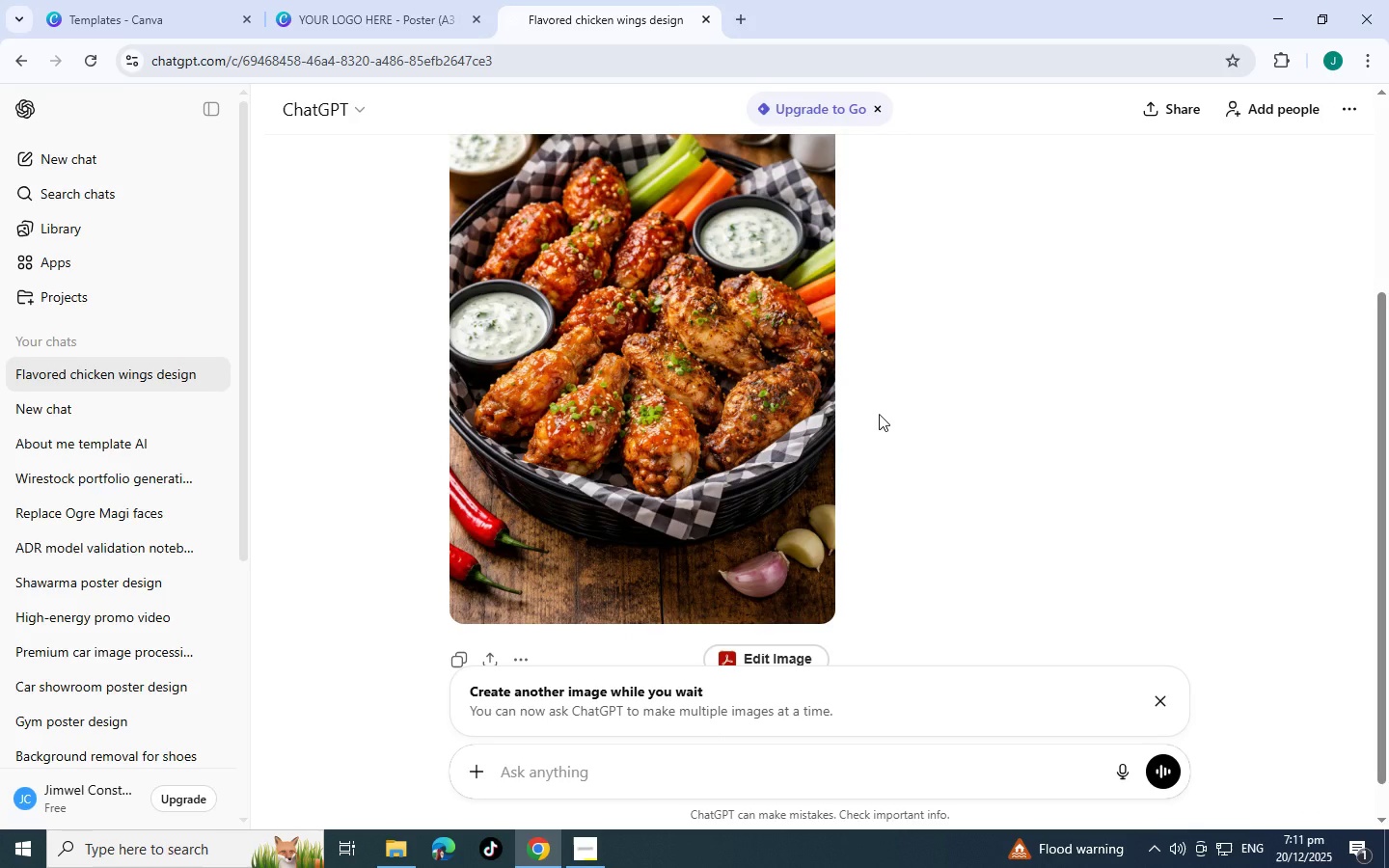 
scroll: coordinate [881, 414], scroll_direction: up, amount: 4.0
 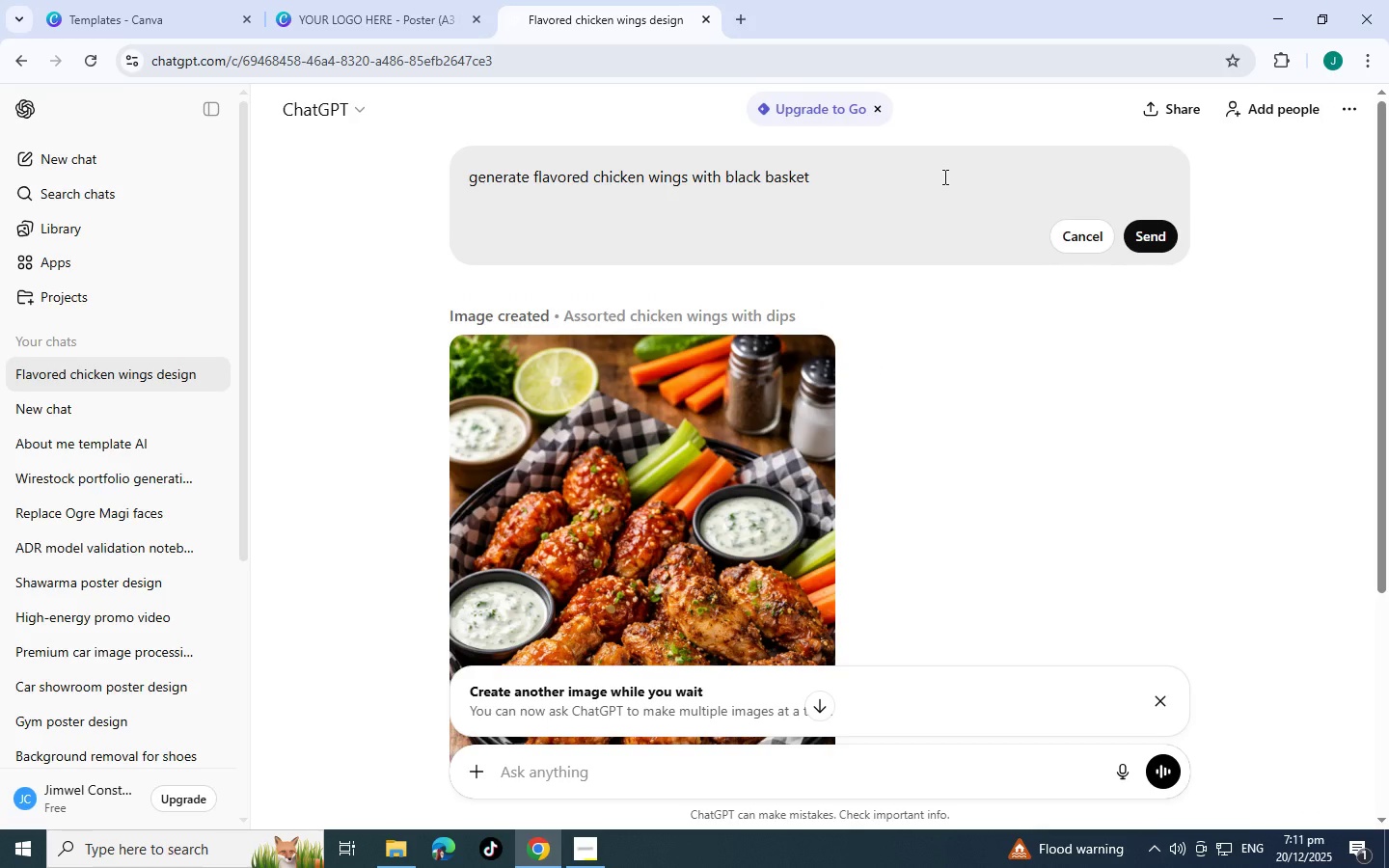 
type( change in t)
key(Backspace)
type(a front place)
key(Backspace)
key(Backspace)
key(Backspace)
key(Backspace)
key(Backspace)
type(g)
key(Backspace)
type(angle)
 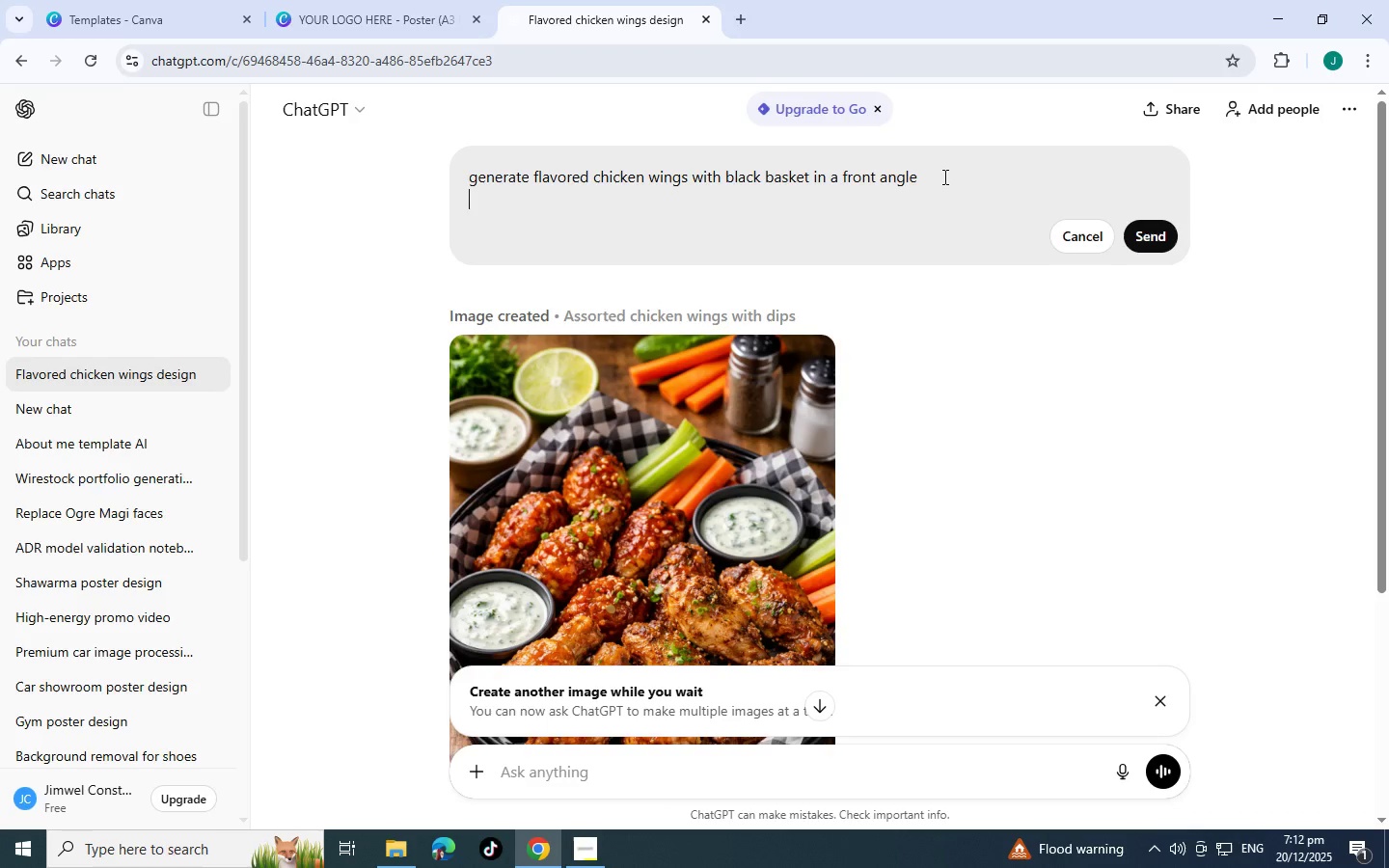 
key(Enter)
 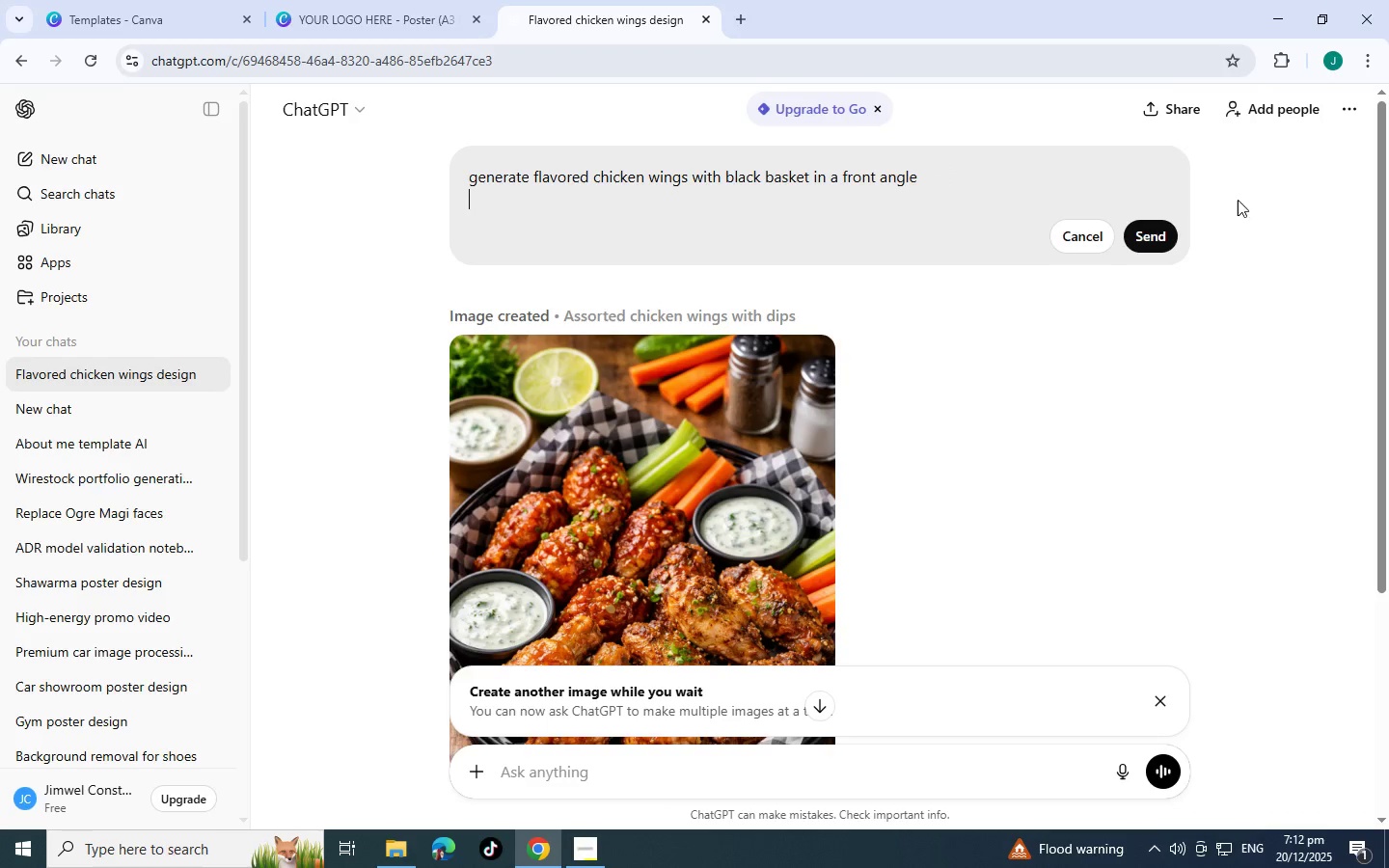 
key(Backspace)
 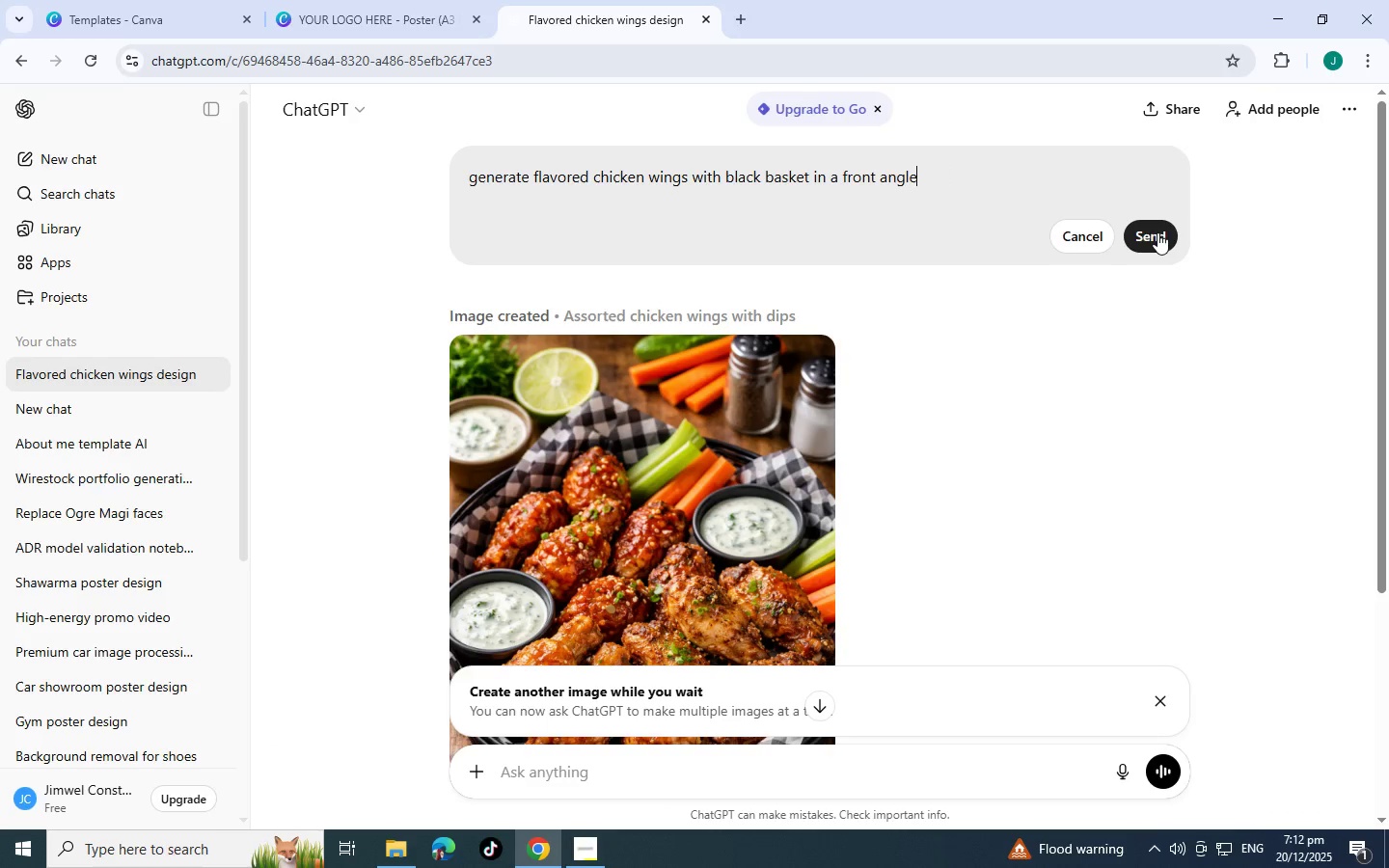 
left_click([1158, 232])
 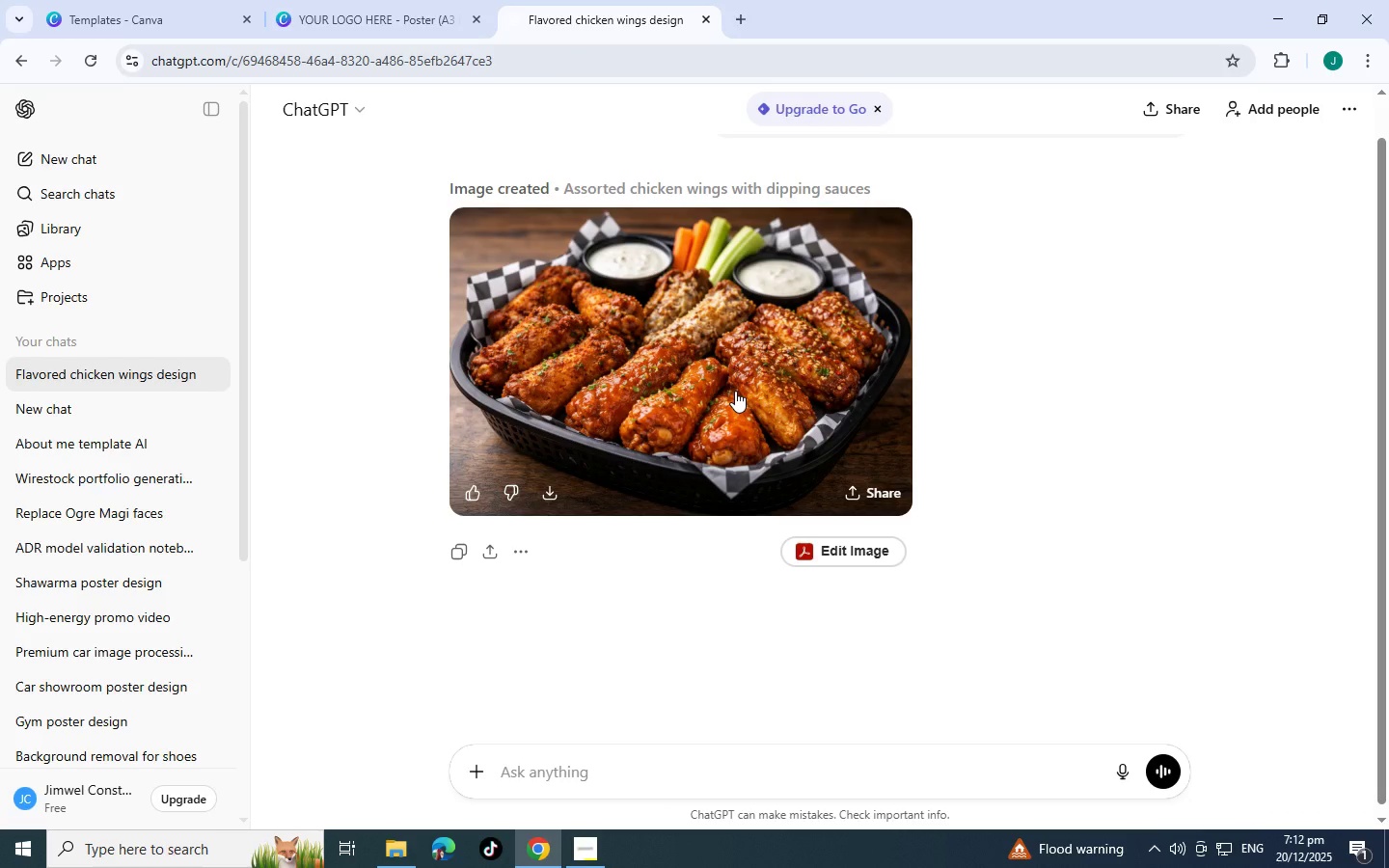 
wait(37.61)
 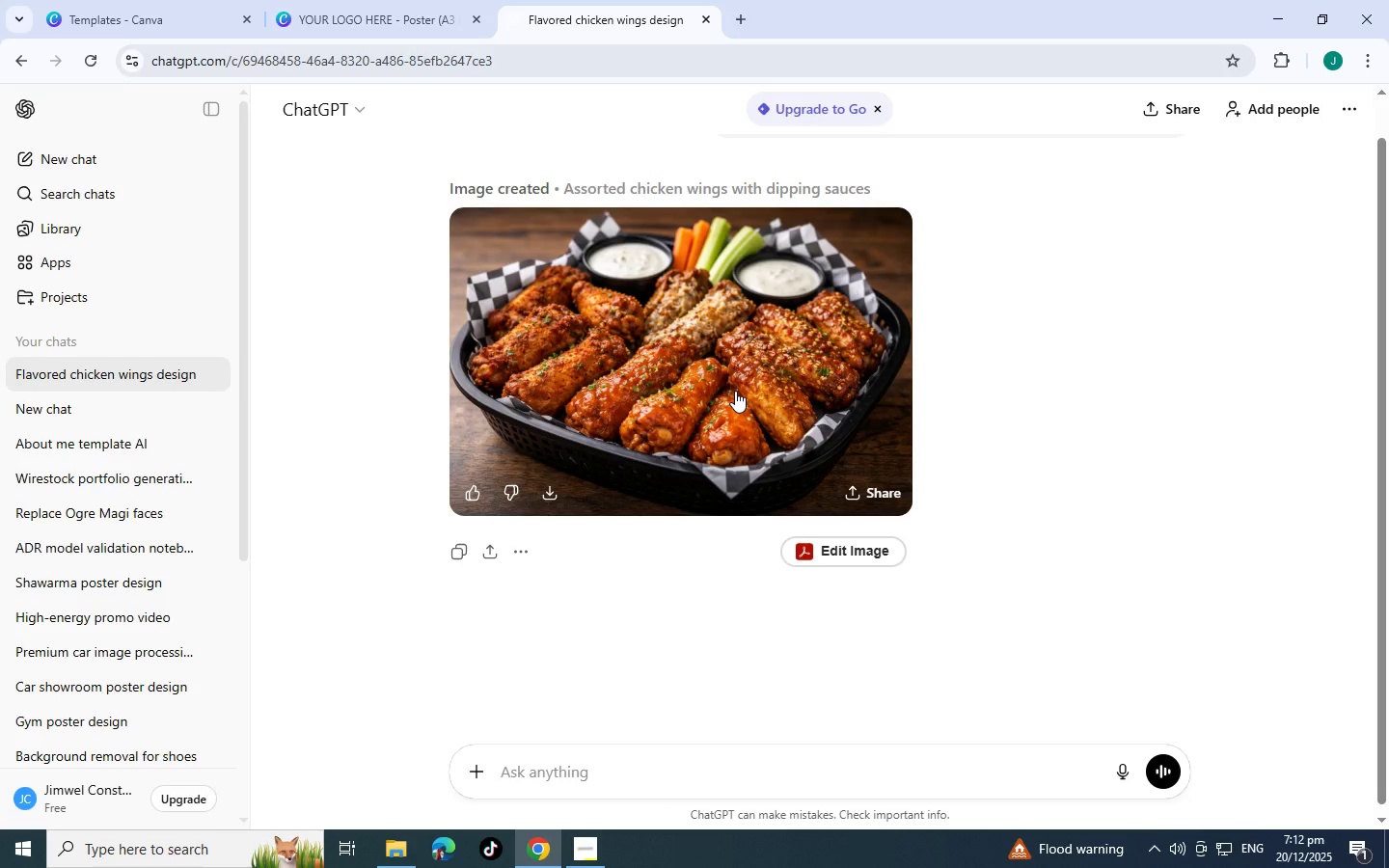 
left_click([710, 15])
 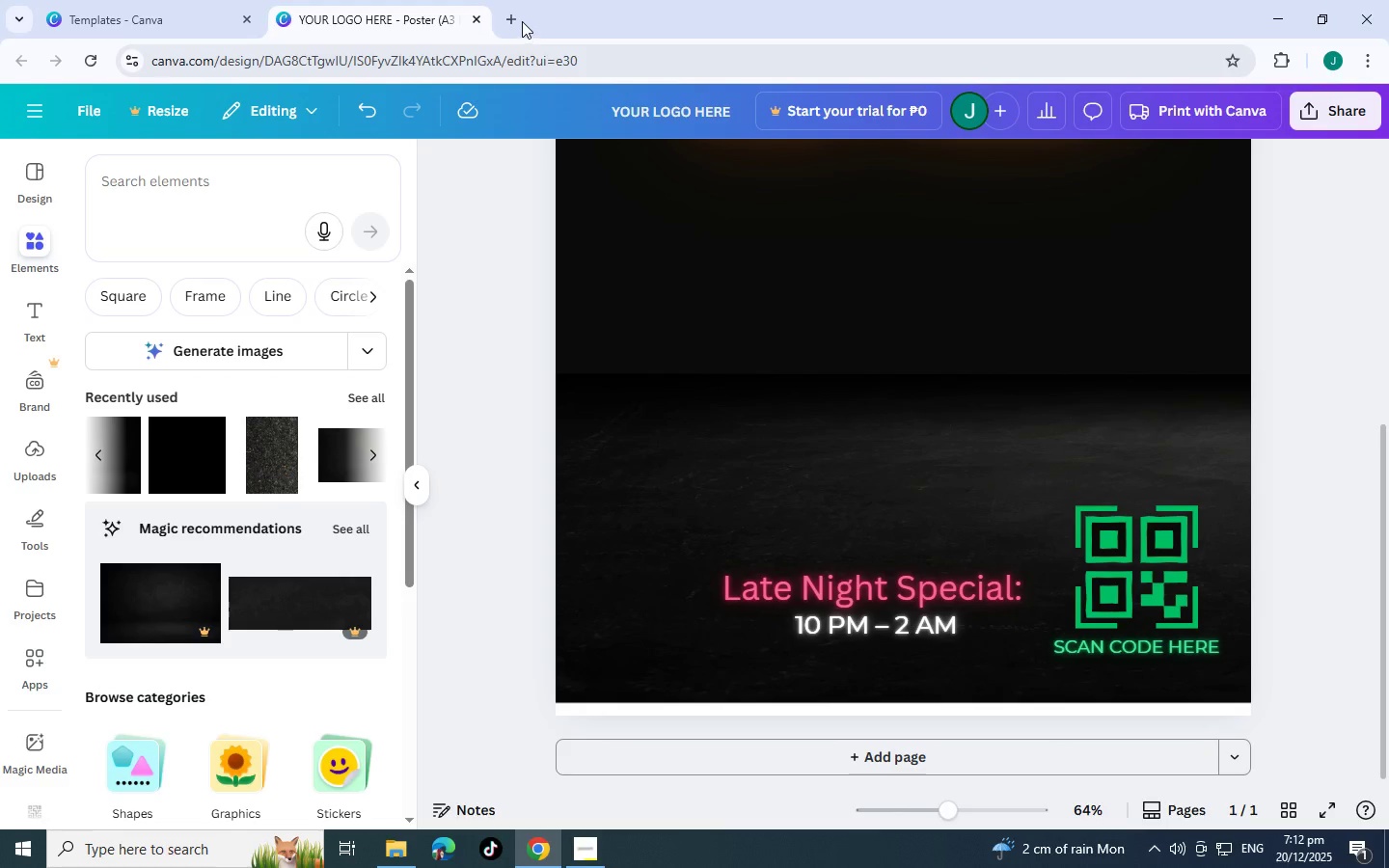 
left_click([516, 19])
 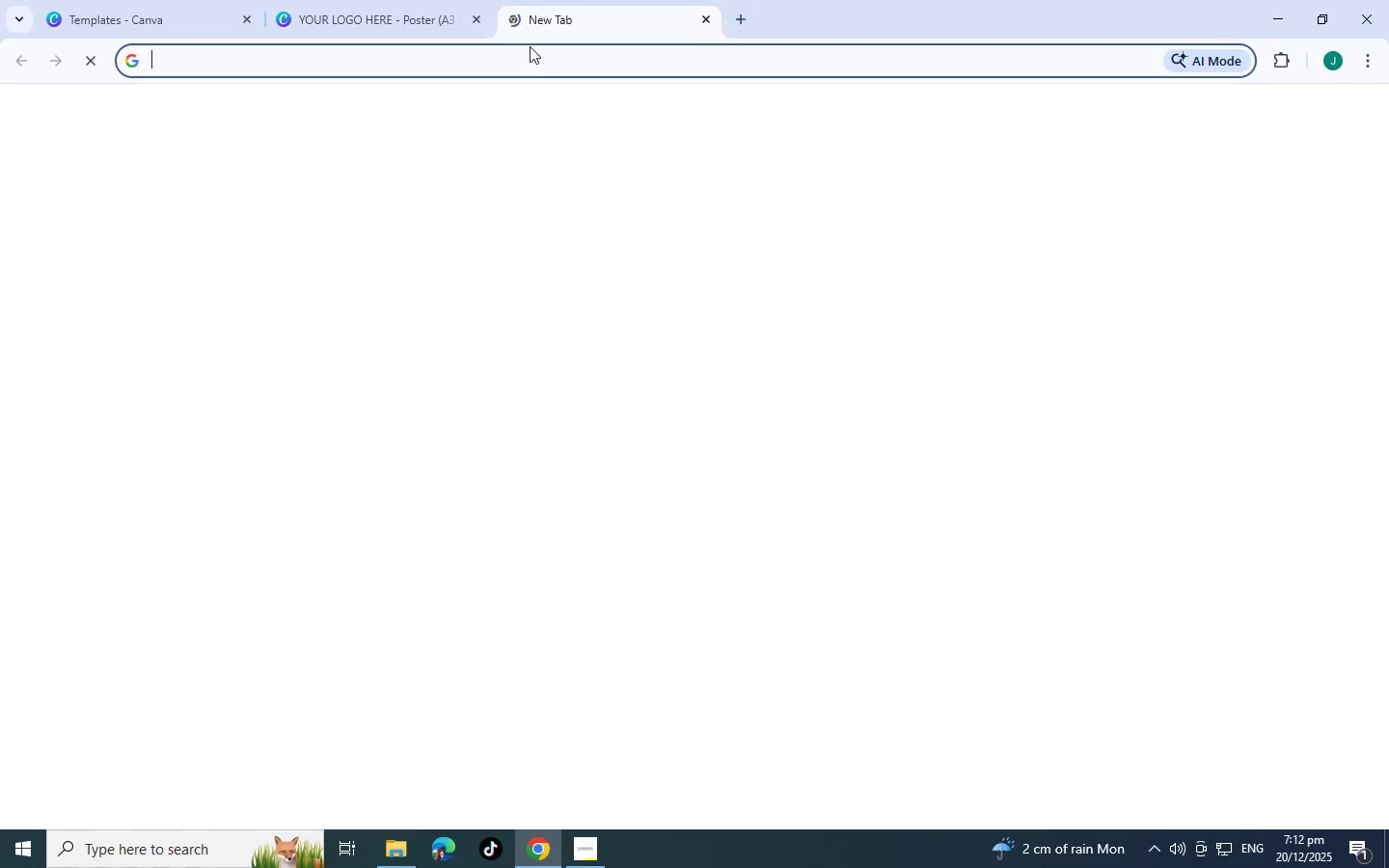 
type(ge)
 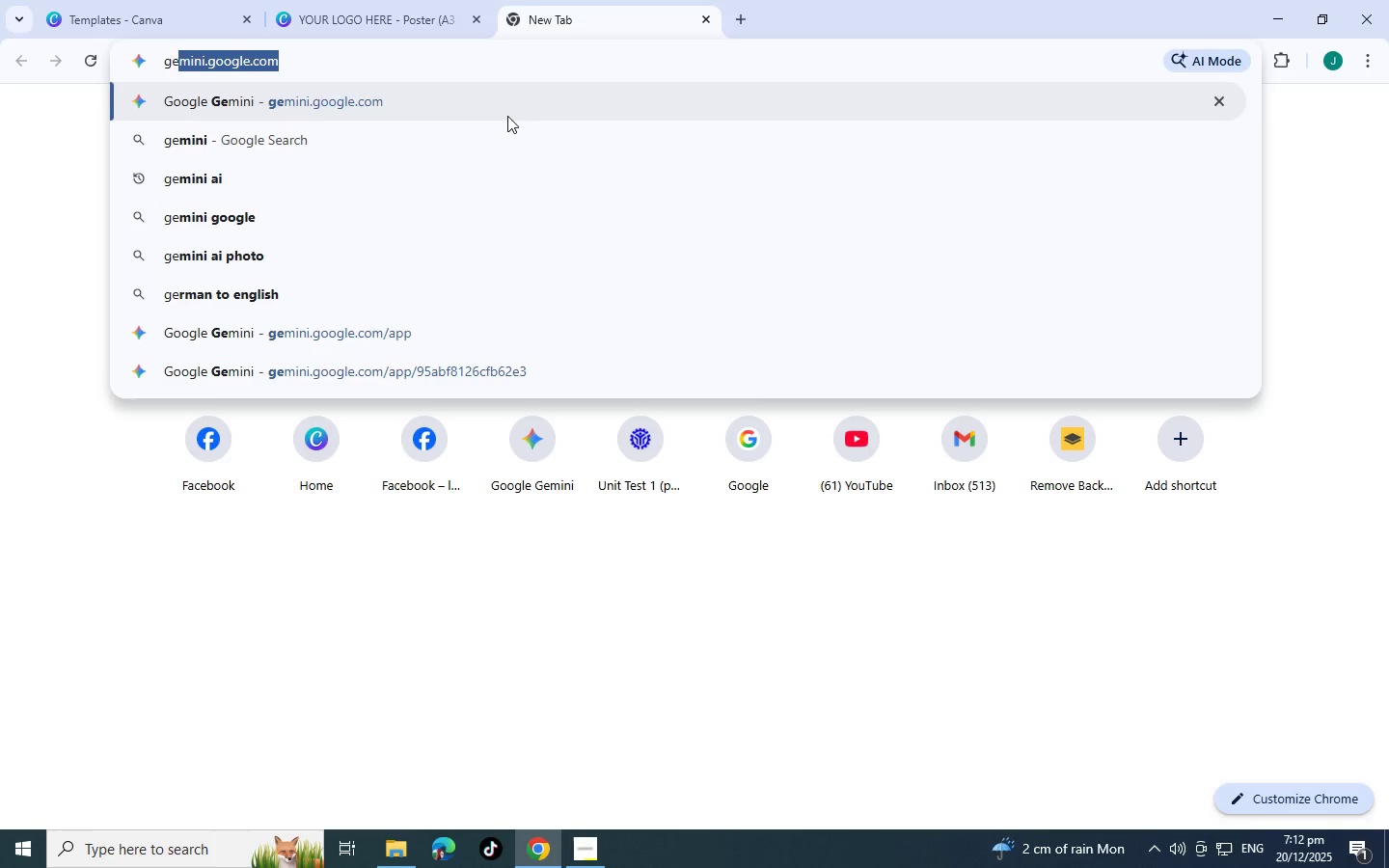 
left_click([507, 116])
 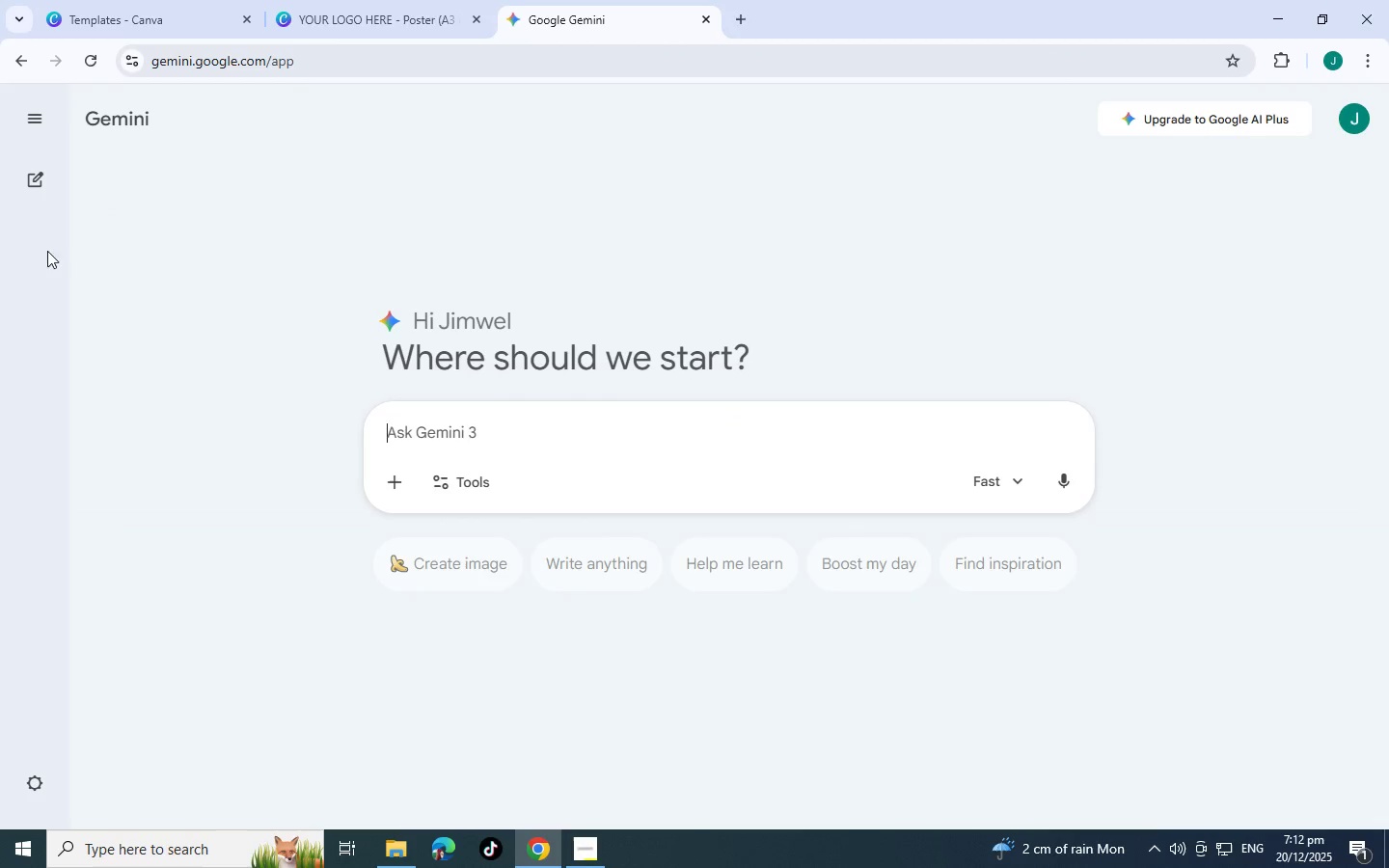 
wait(7.38)
 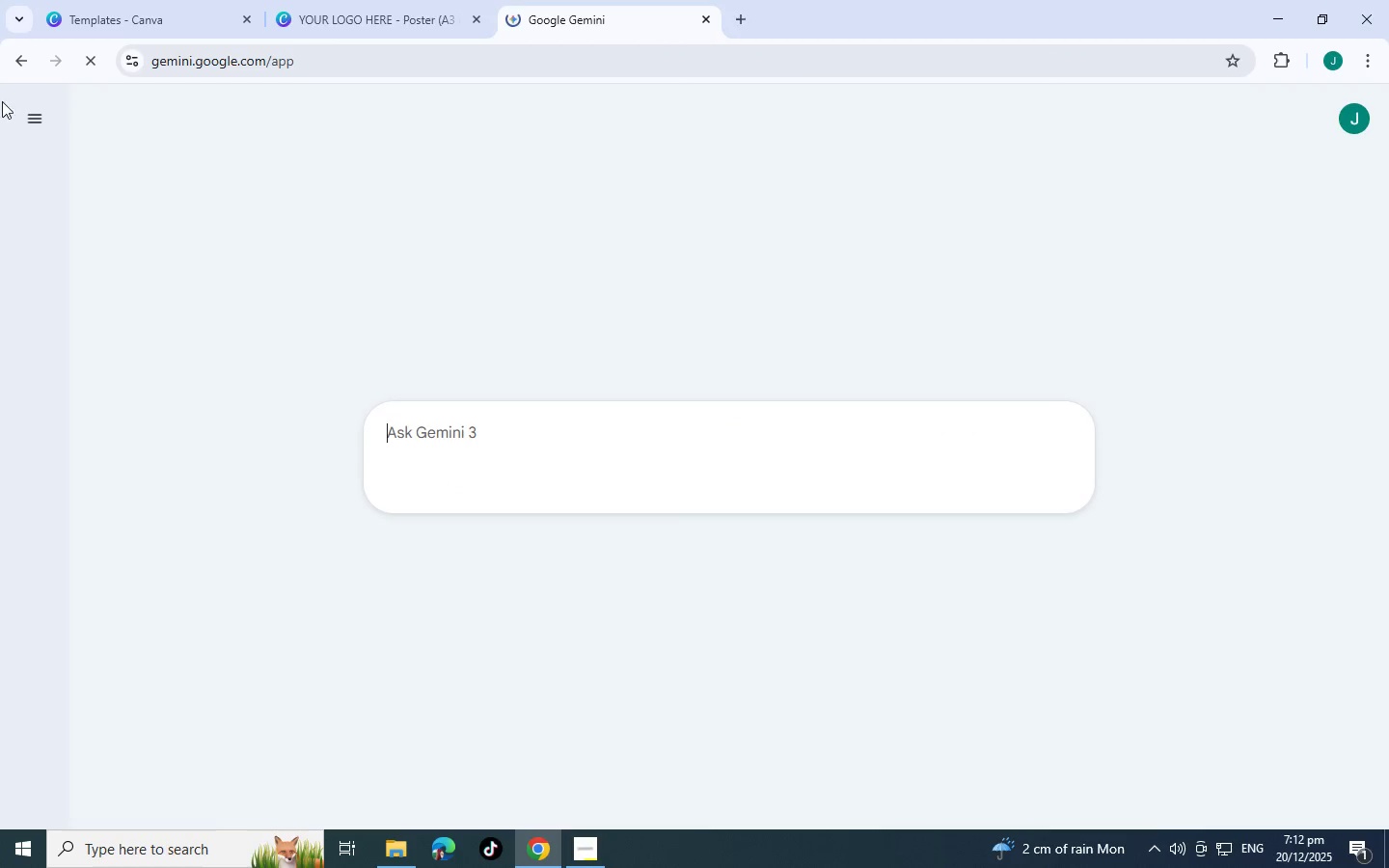 
left_click([37, 115])
 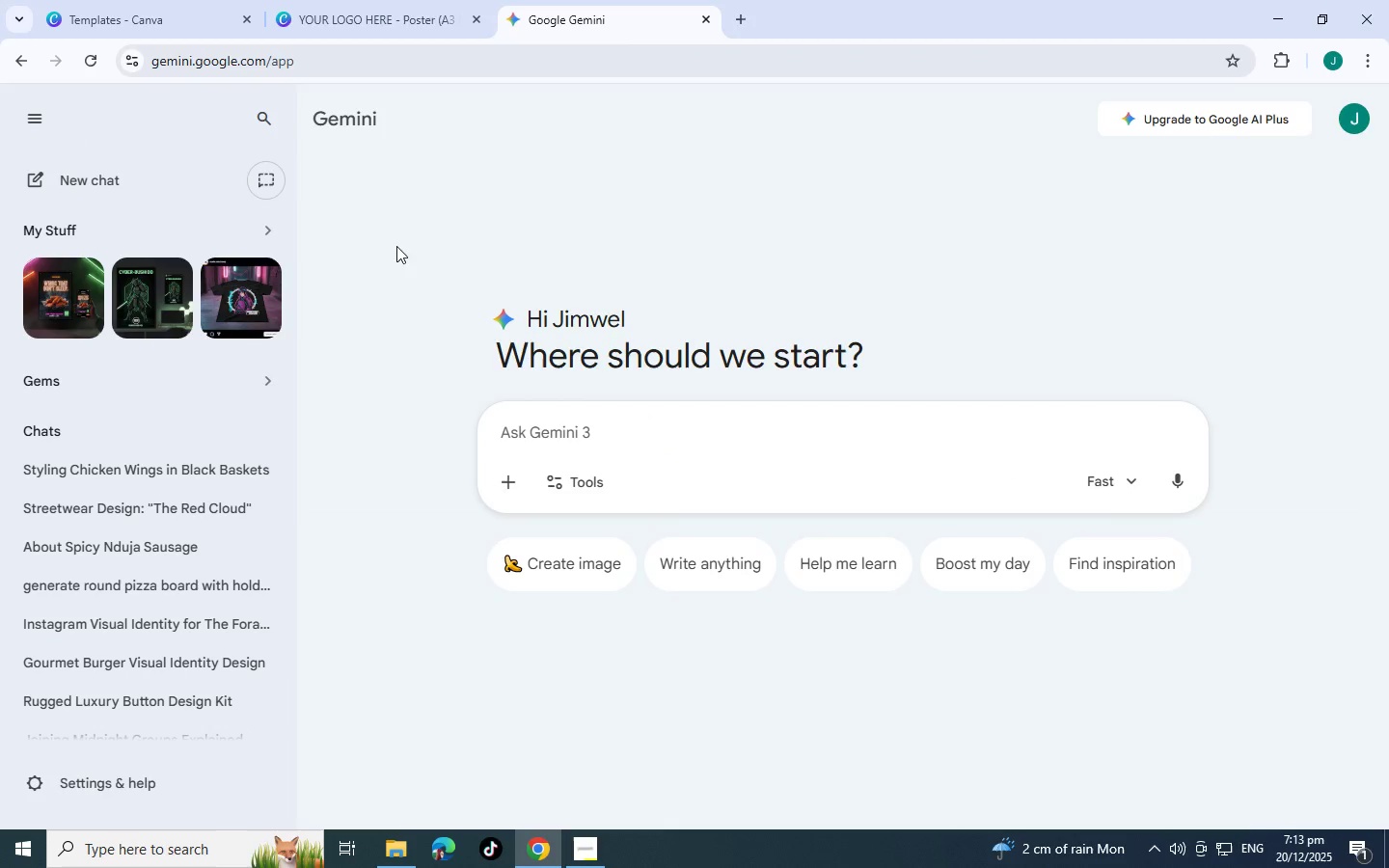 
left_click([12, 56])
 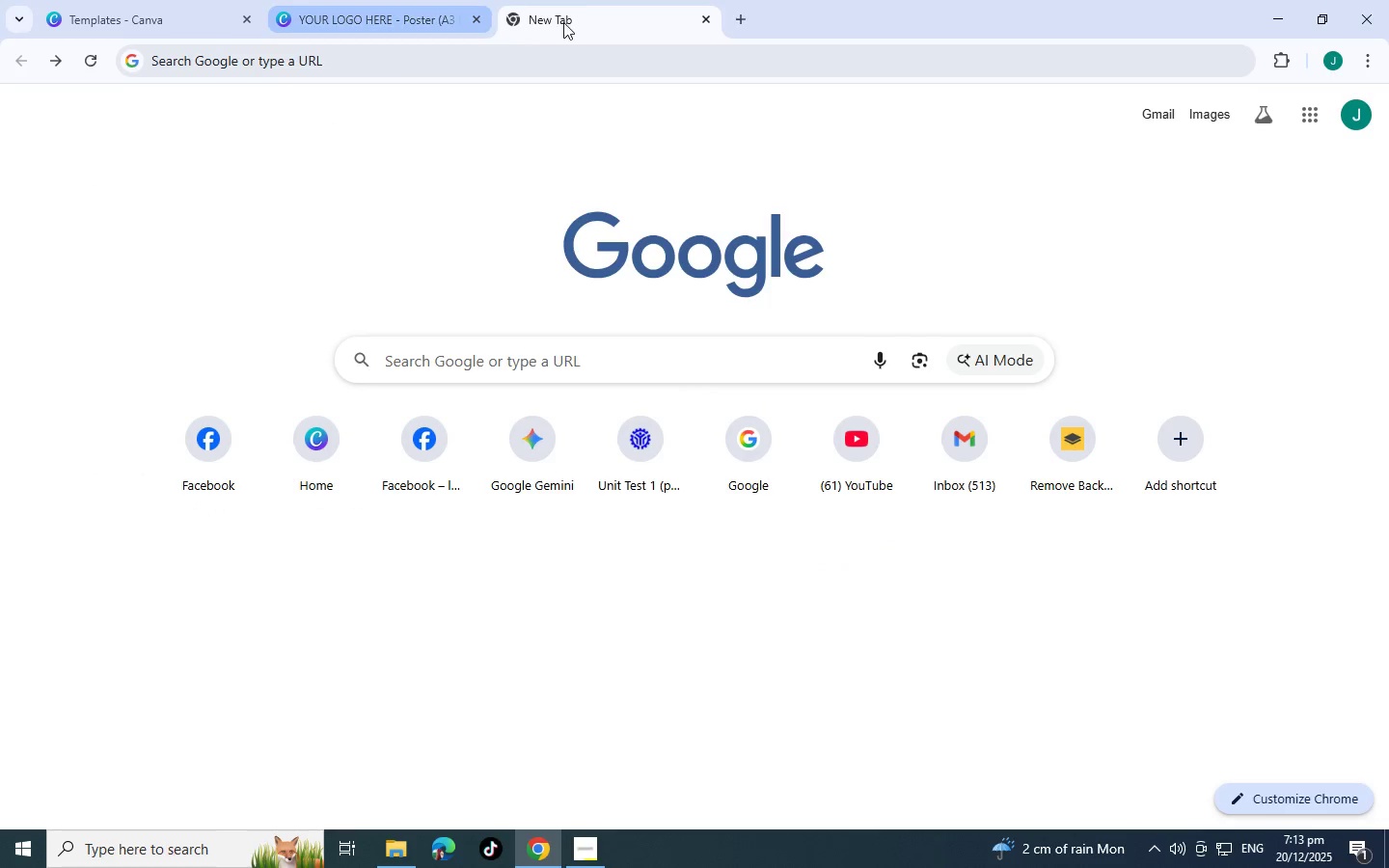 
left_click([512, 56])
 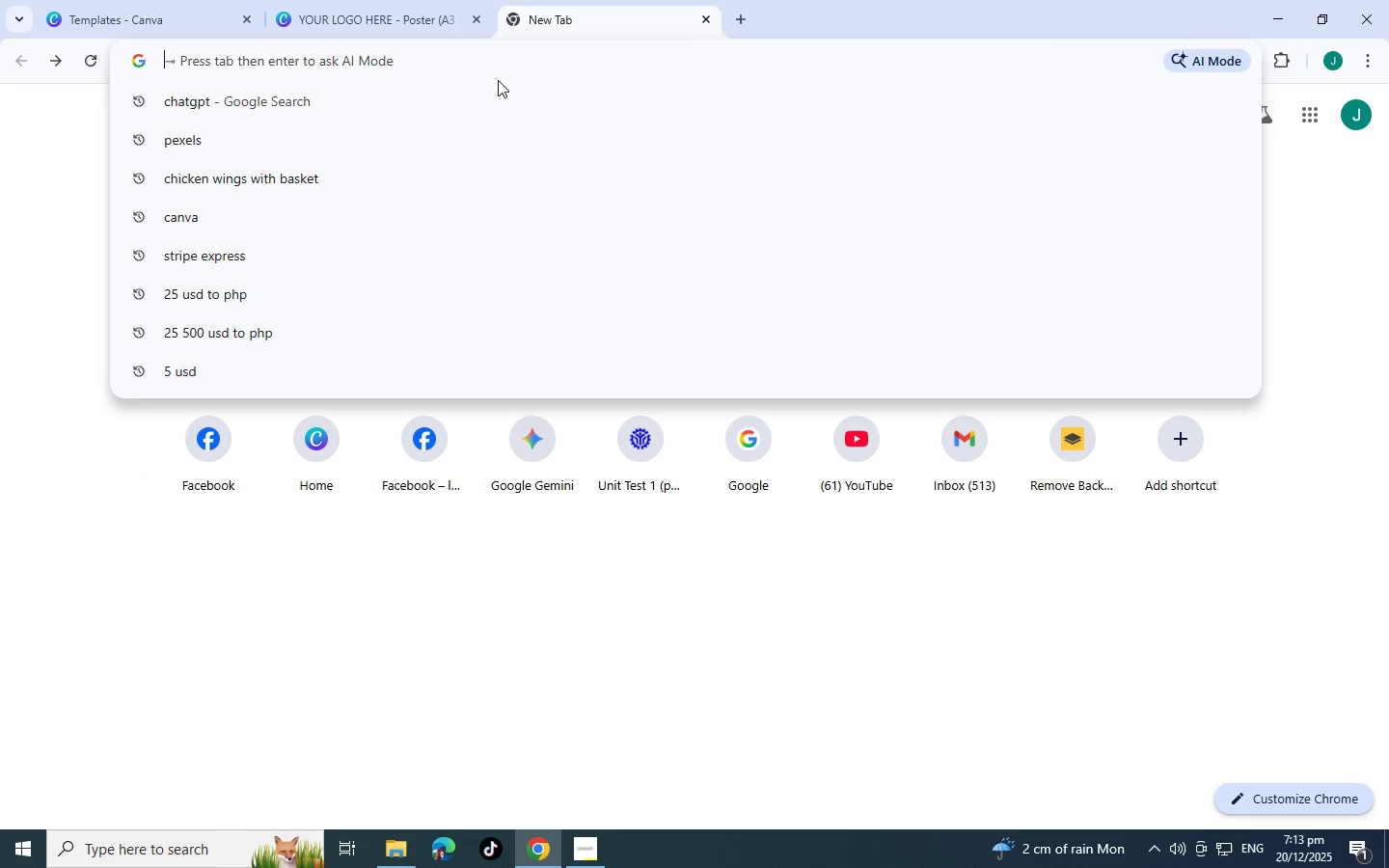 
type(ge)
 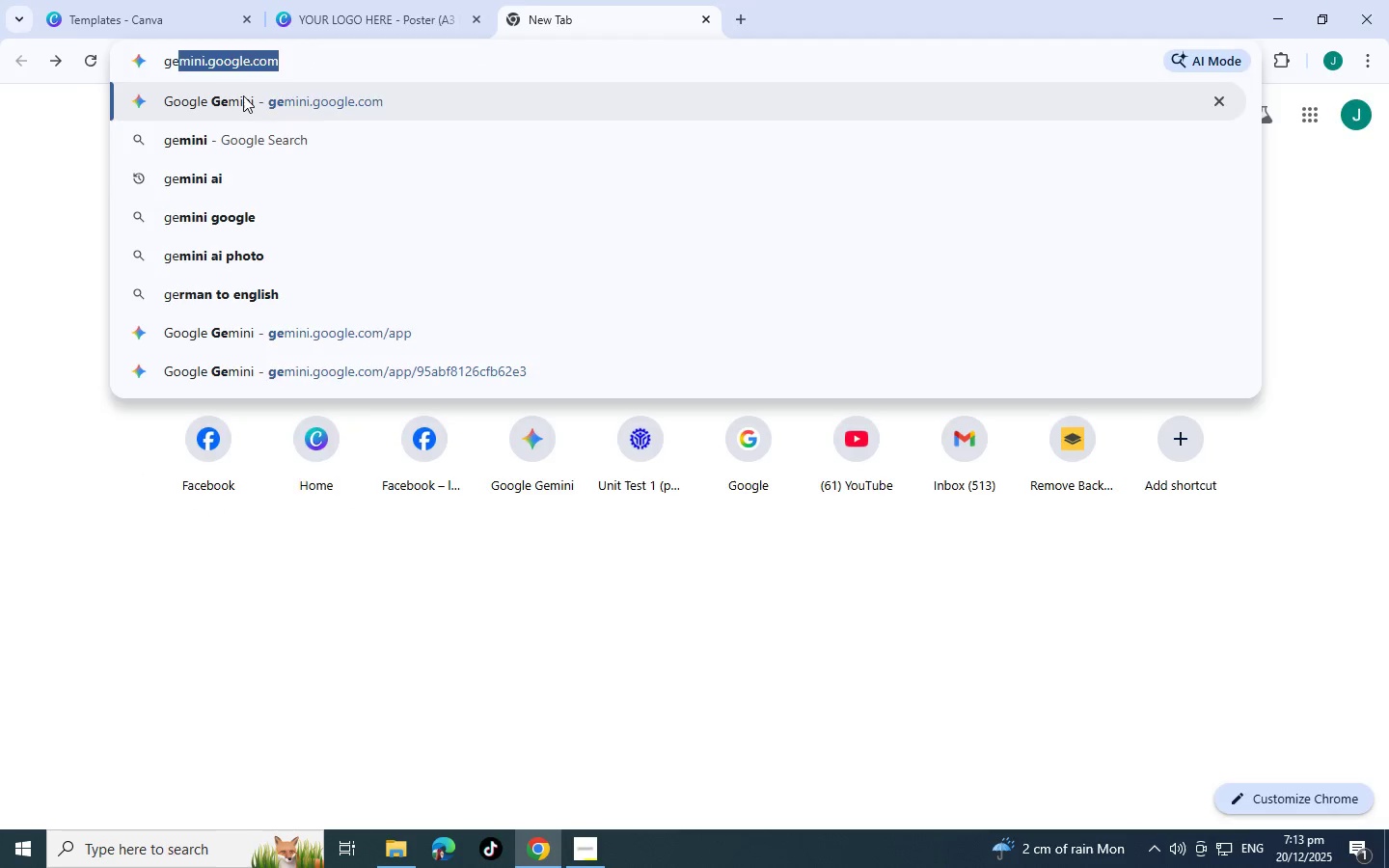 
left_click([243, 95])
 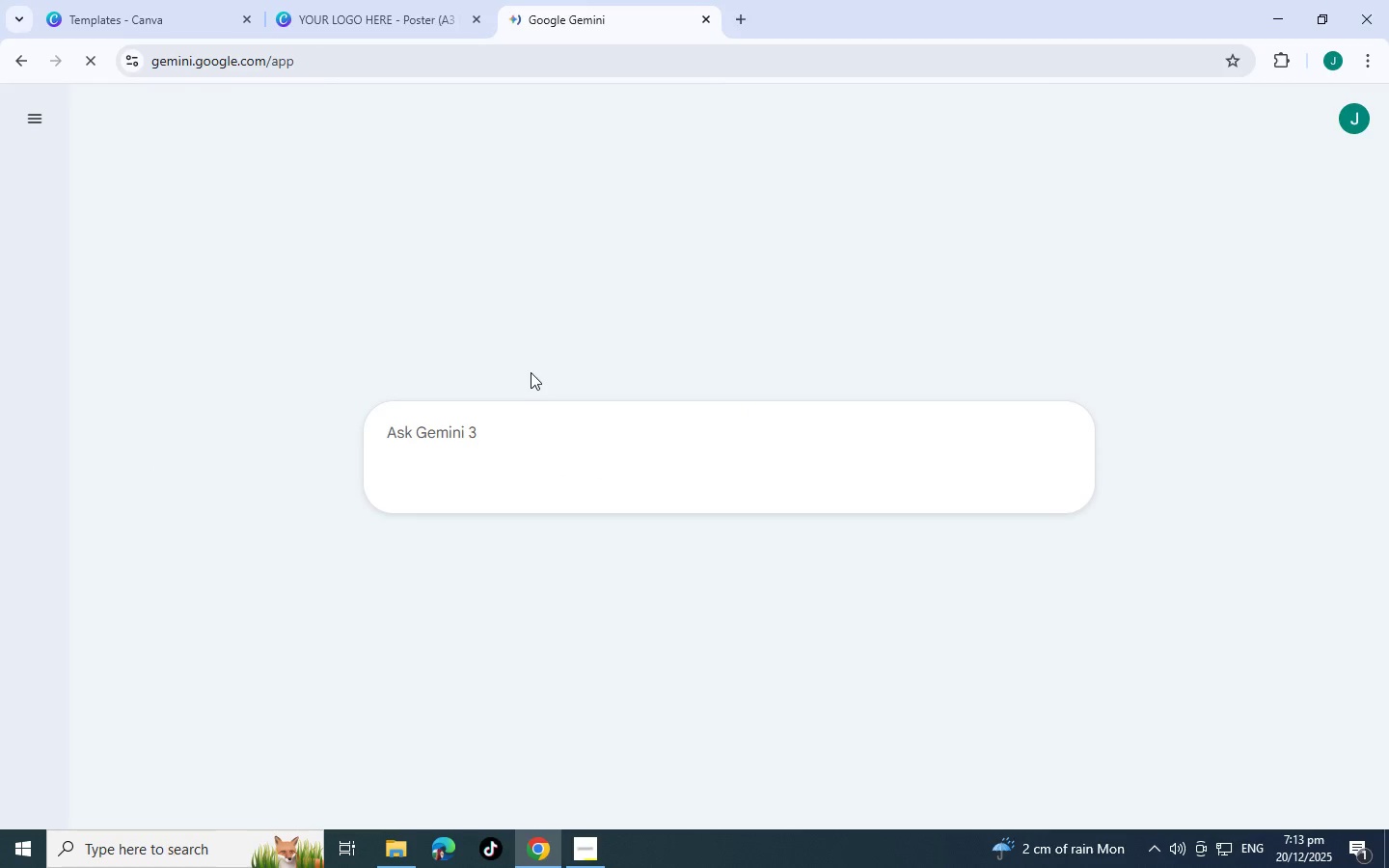 
left_click([554, 429])
 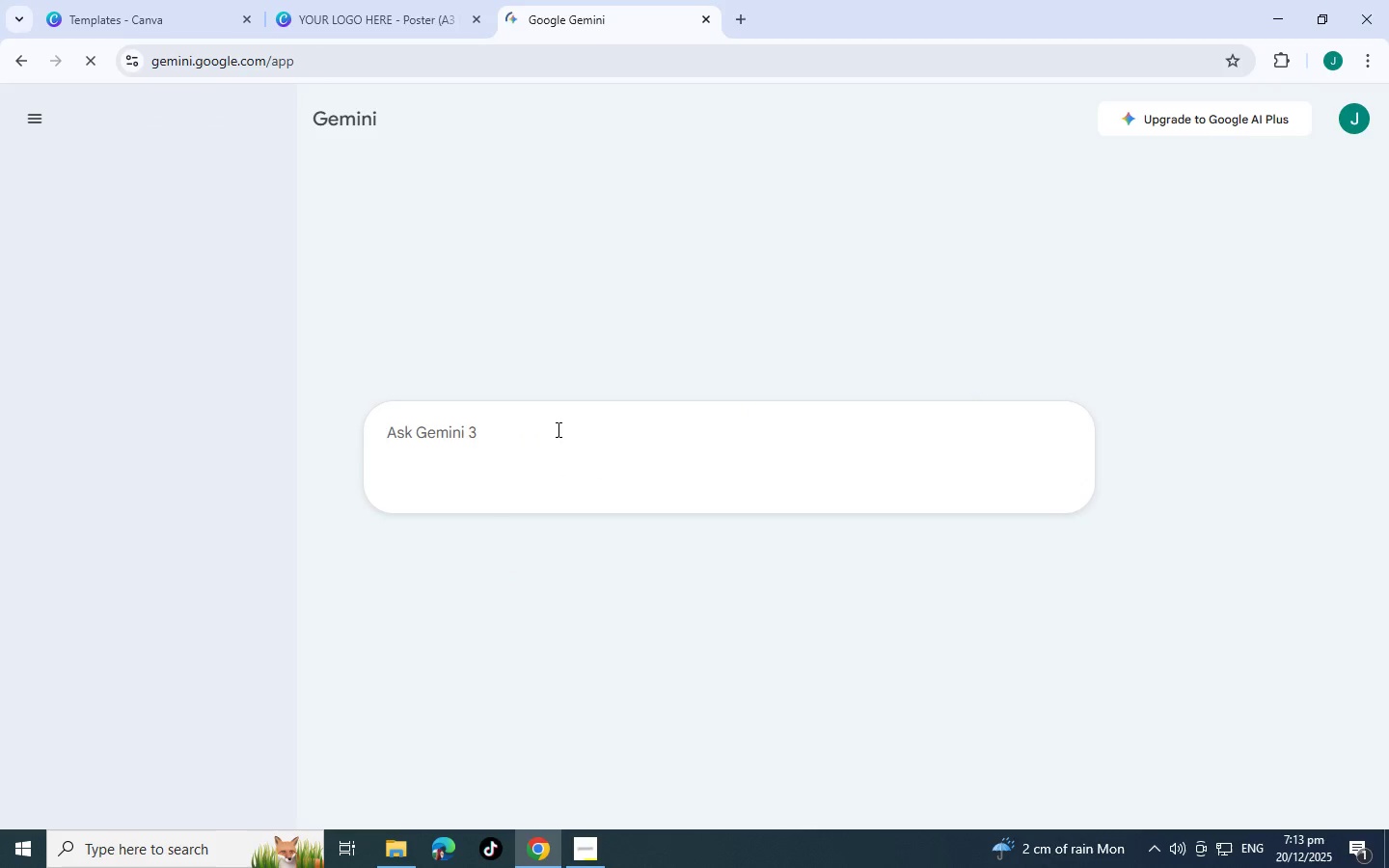 
type(fro)
key(Backspace)
key(Backspace)
key(Backspace)
type(generate chicken wings flavored with green i)
key(Backspace)
type(onions gf)
key(Backspace)
key(Backspace)
type(garnisjh)
key(Backspace)
 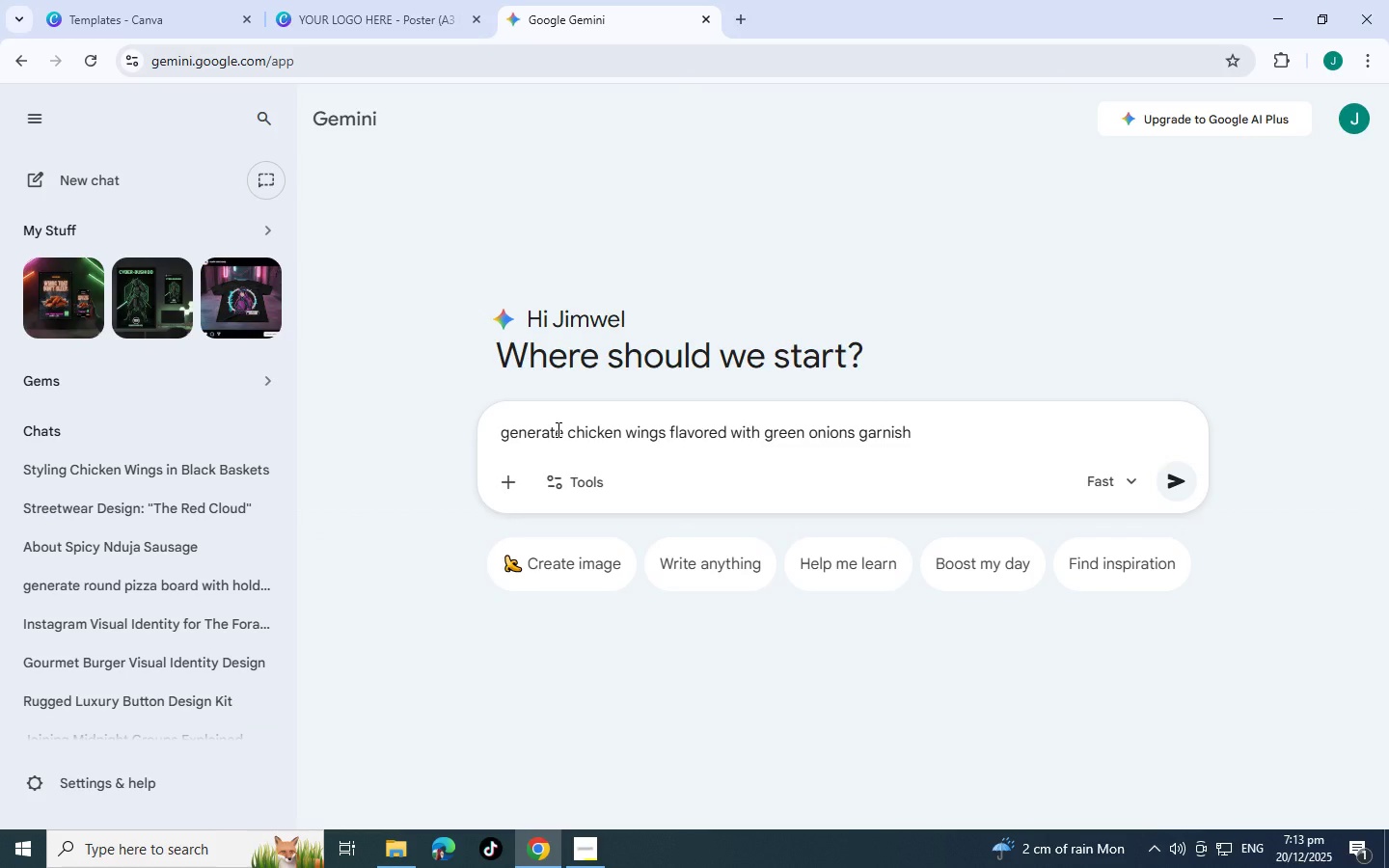 
key(Enter)
 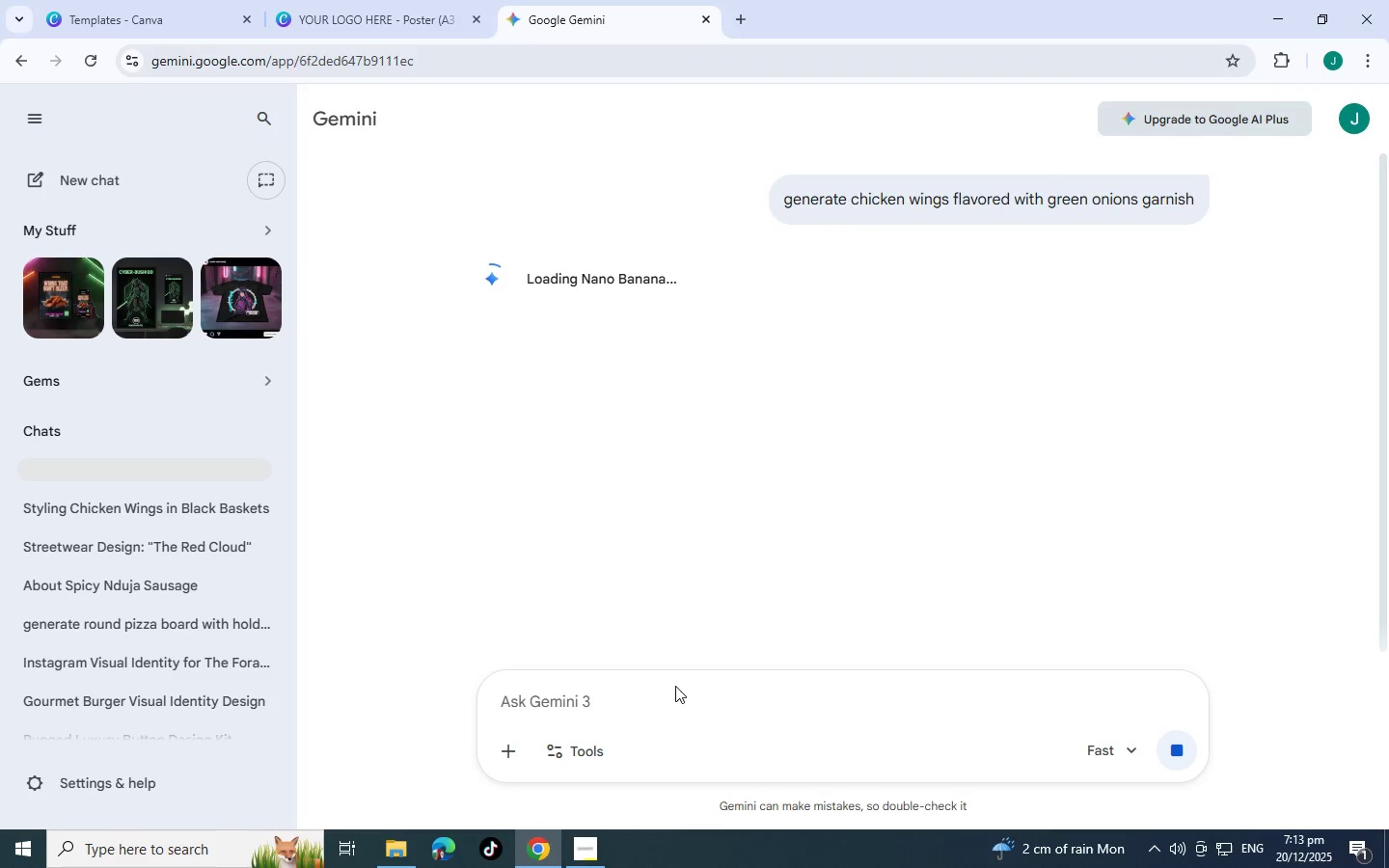 
left_click([649, 692])
 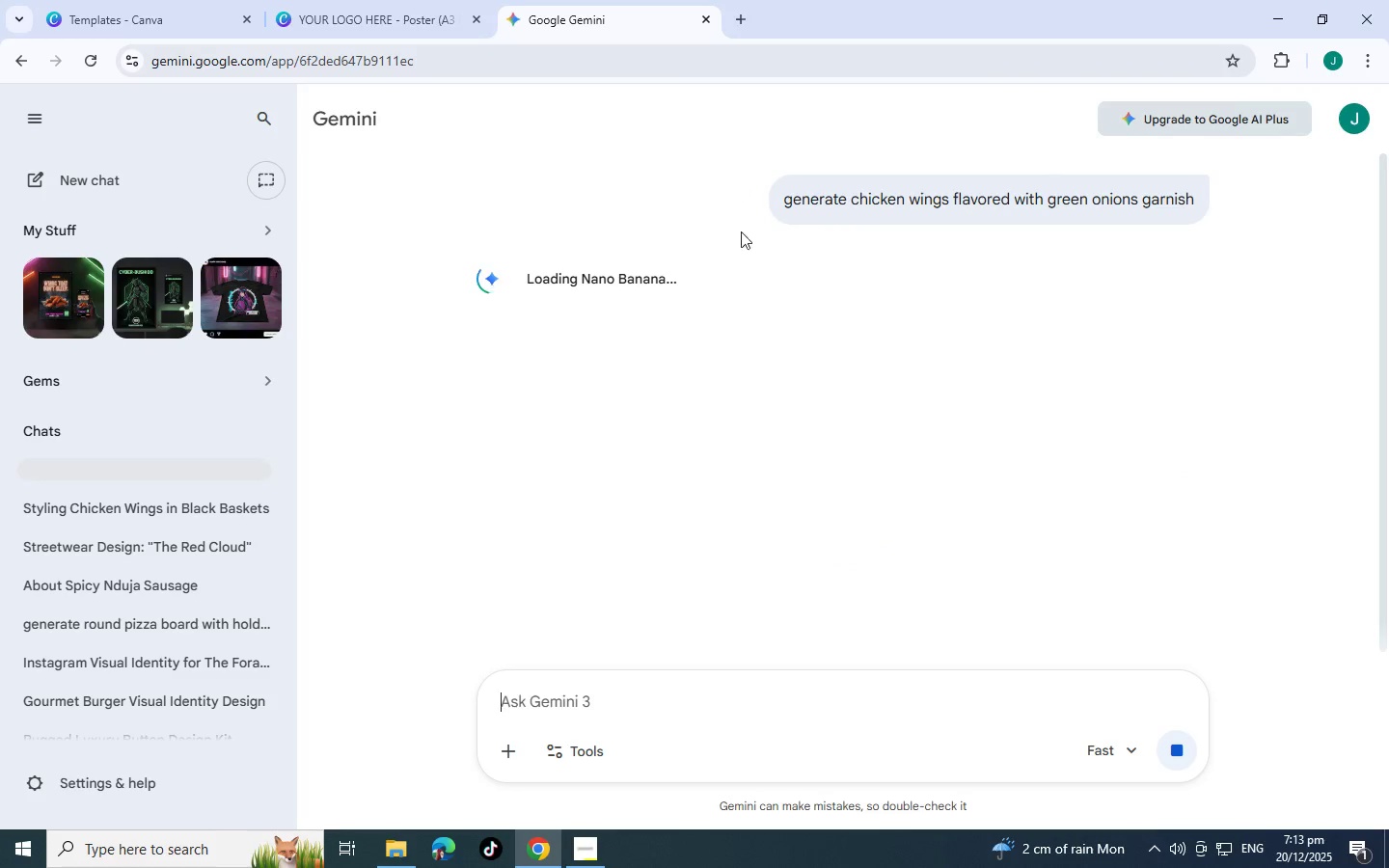 
double_click([744, 197])